 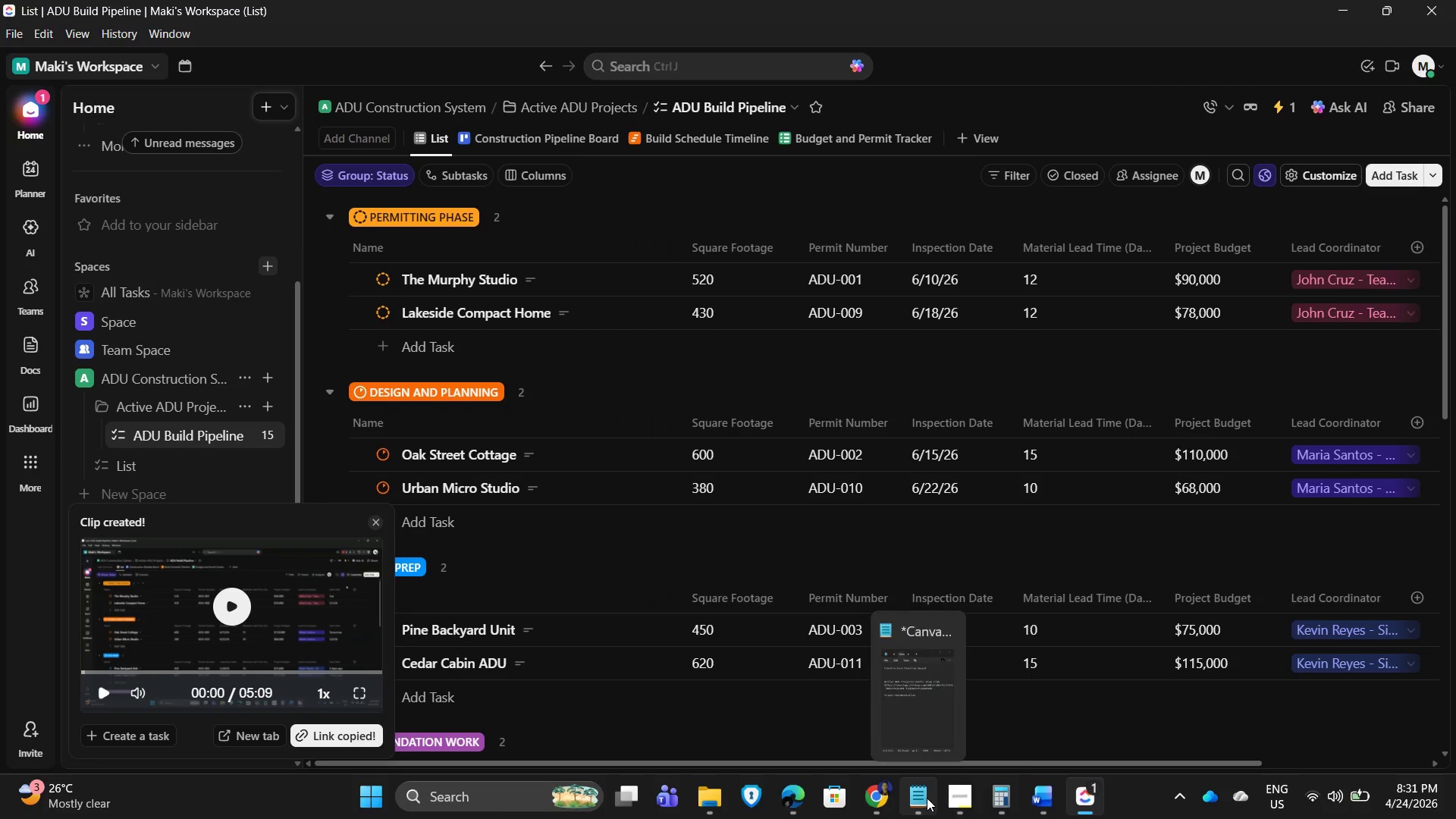 
left_click([927, 798])
 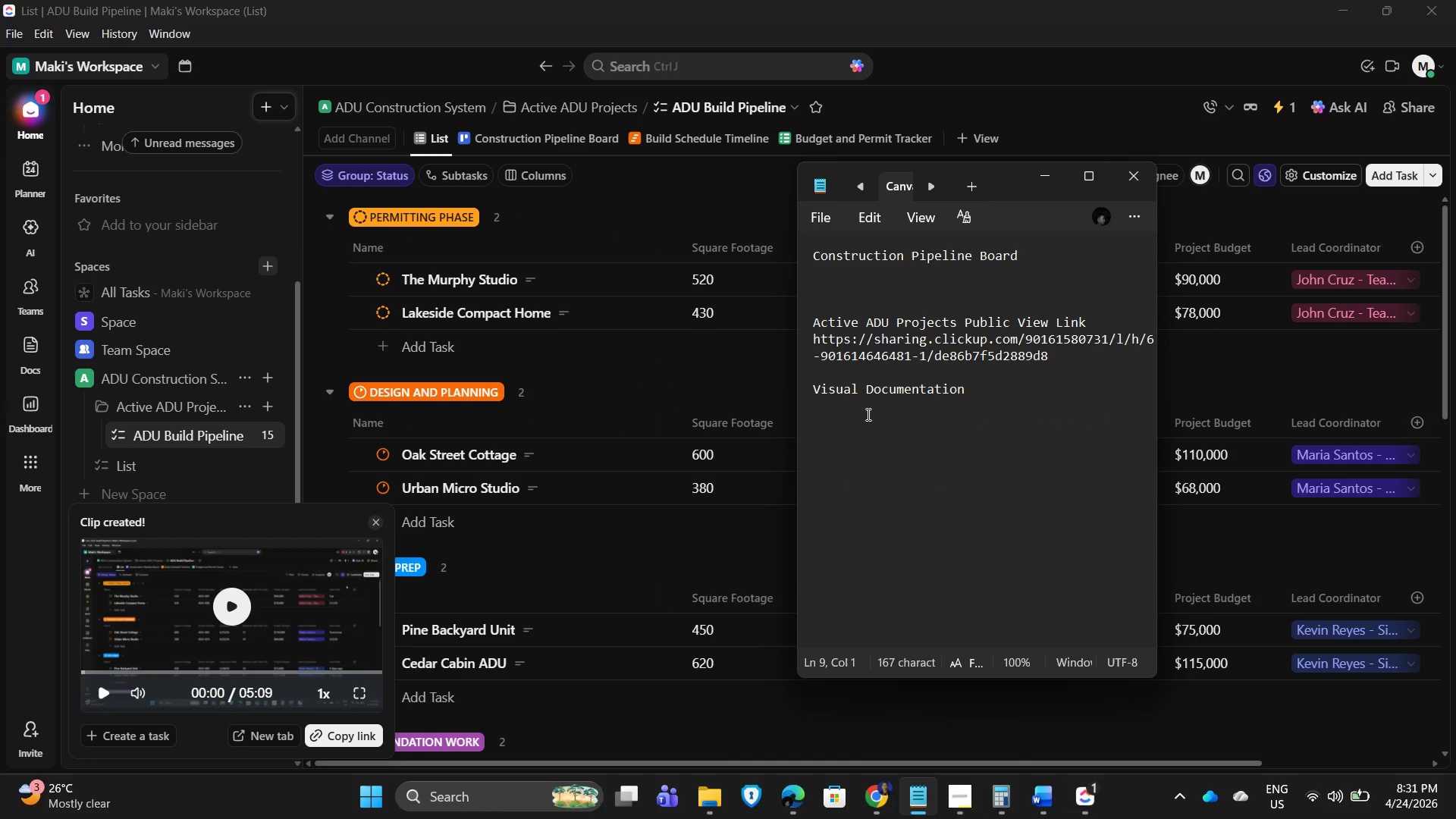 
left_click([845, 417])
 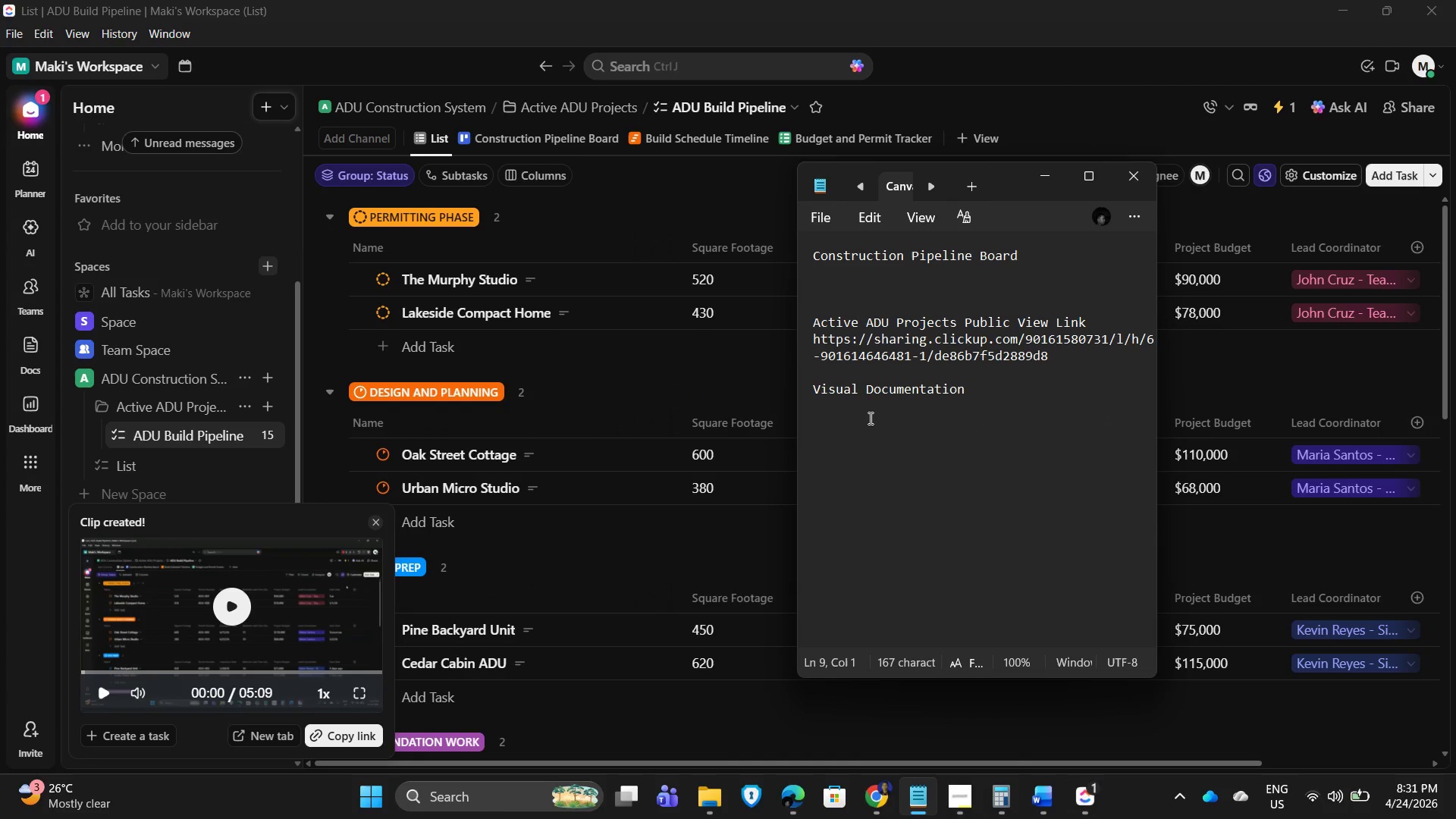 
key(Control+V)
 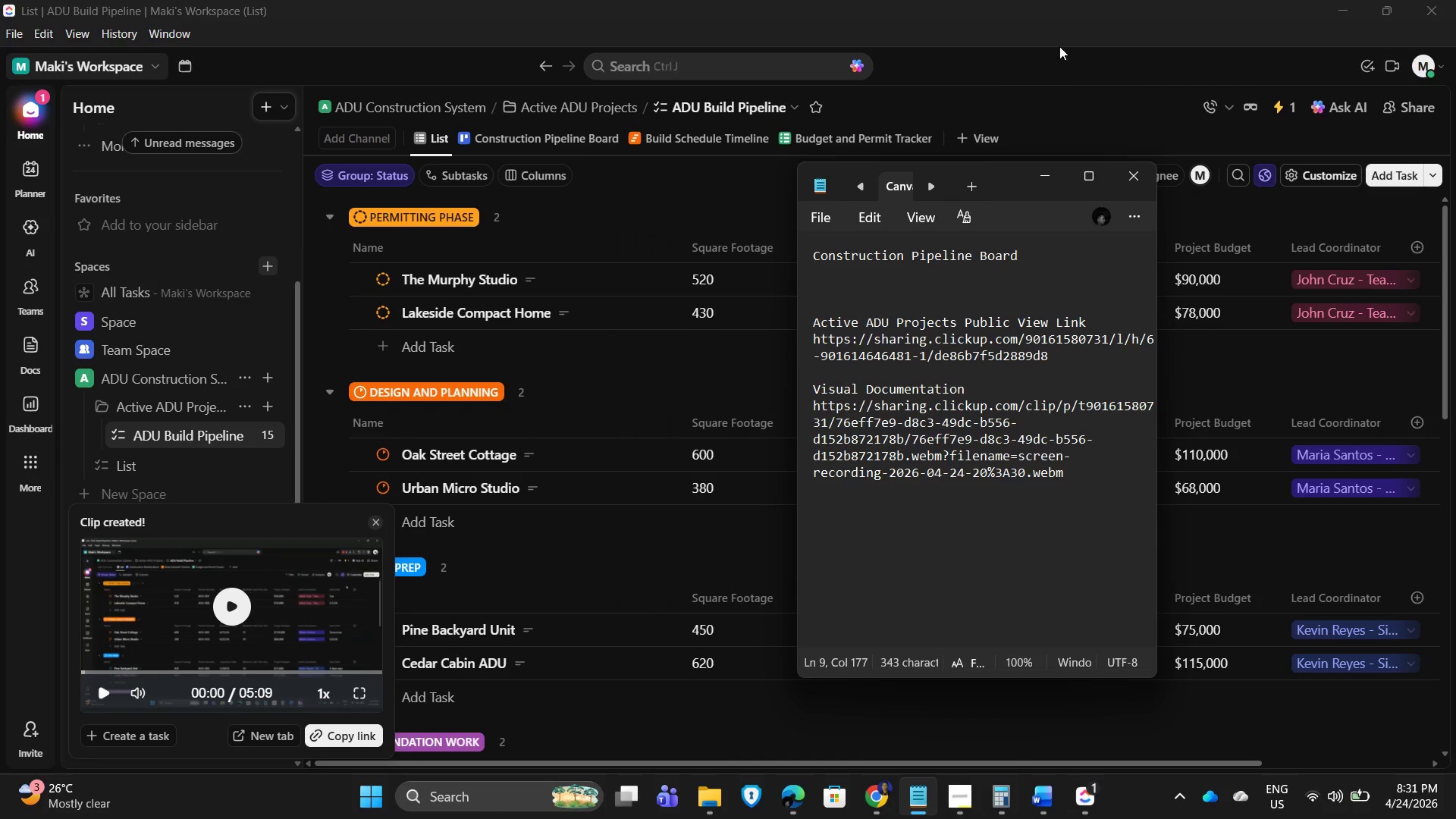 
left_click([1097, 23])
 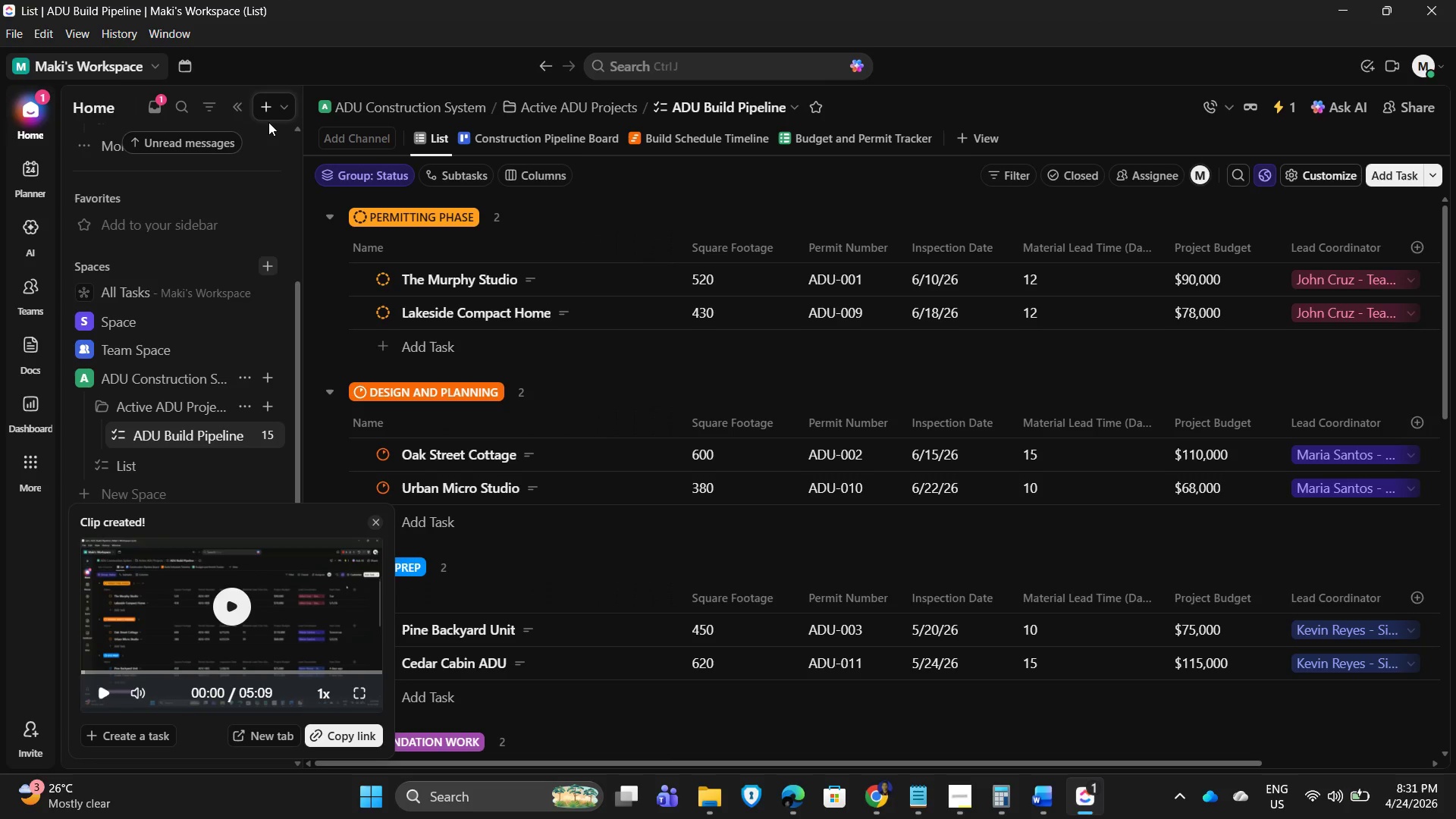 
wait(25.64)
 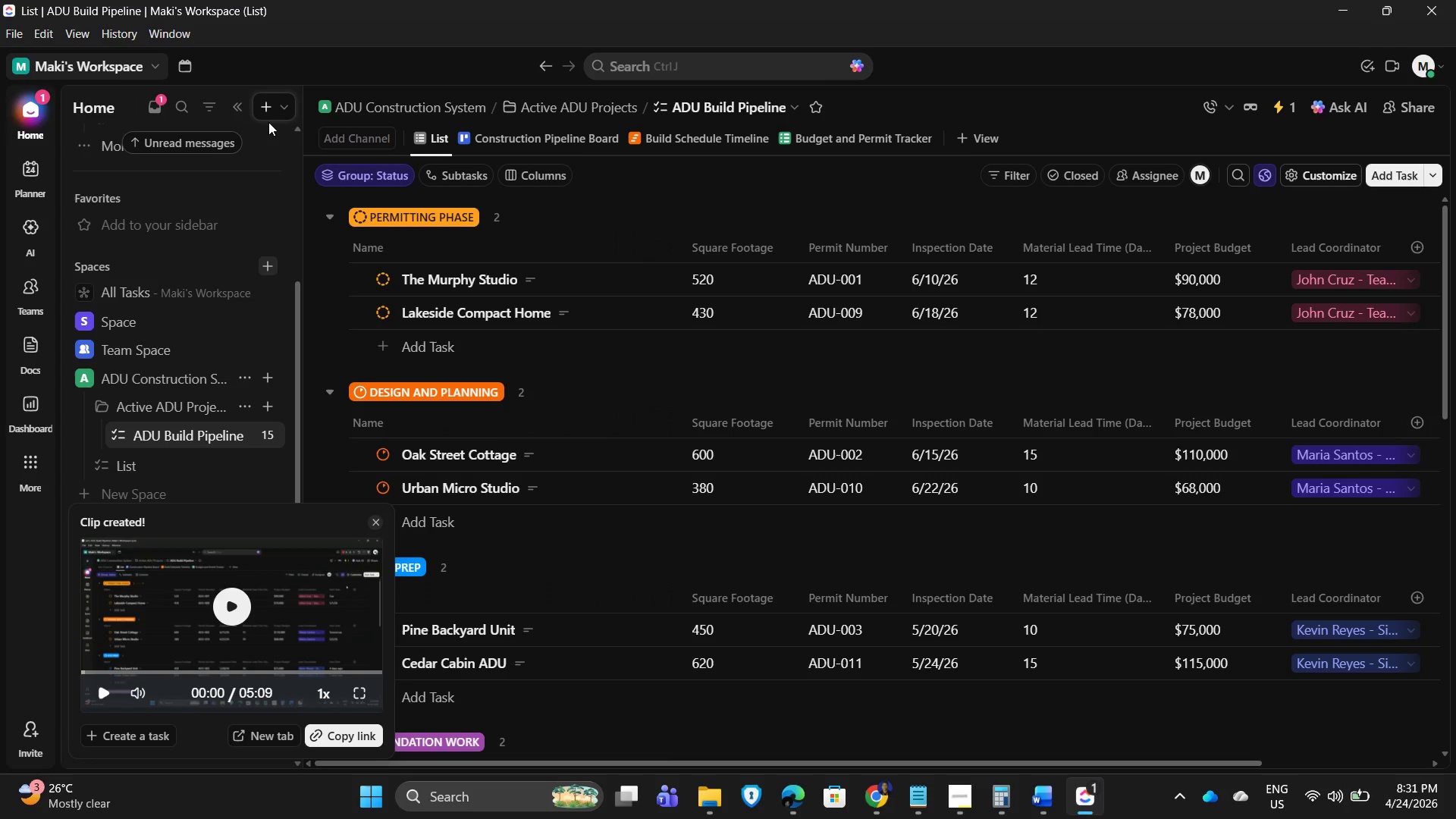 
left_click([234, 97])
 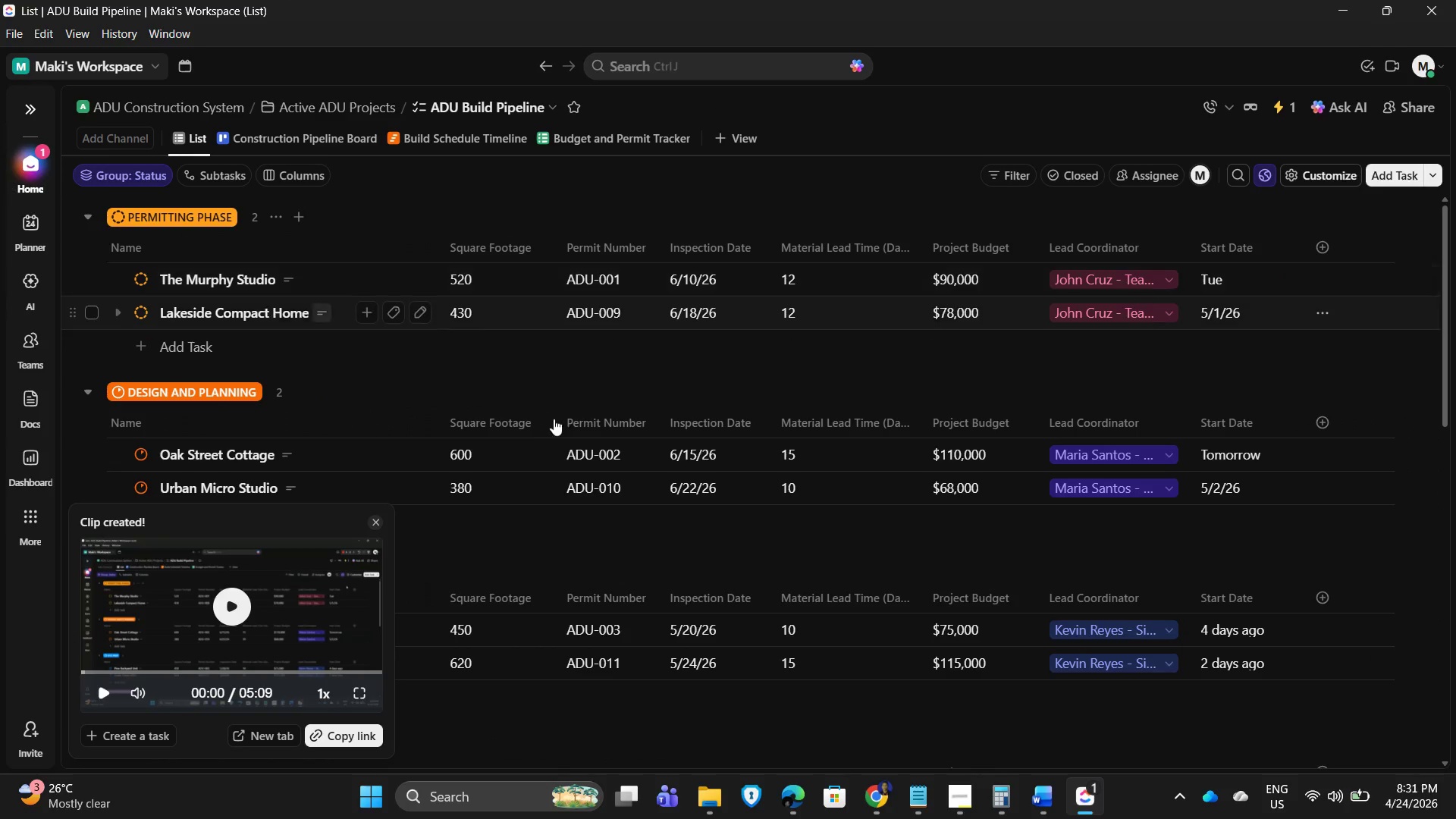 
scroll: coordinate [297, 415], scroll_direction: down, amount: 12.0
 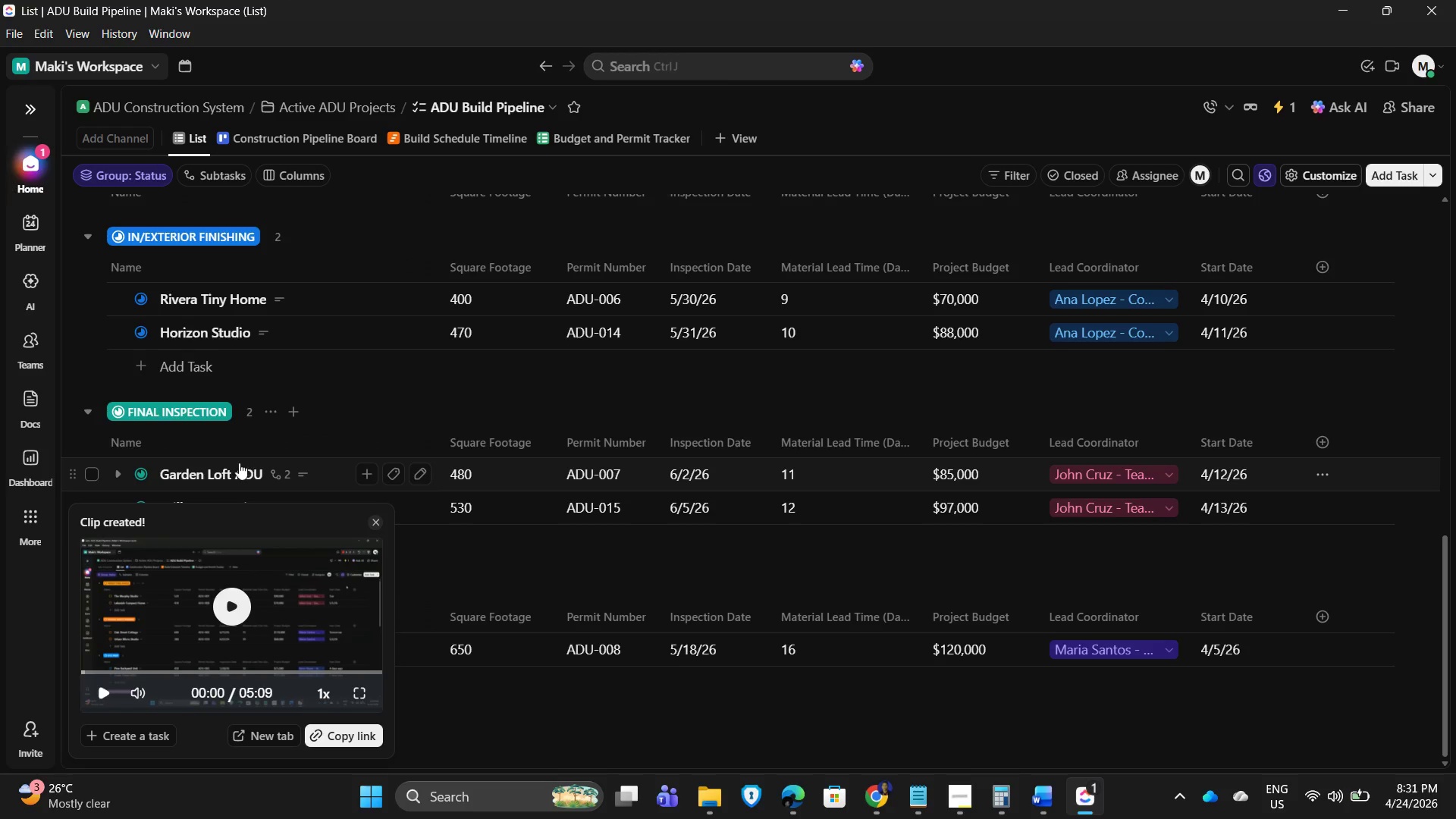 
left_click([230, 472])
 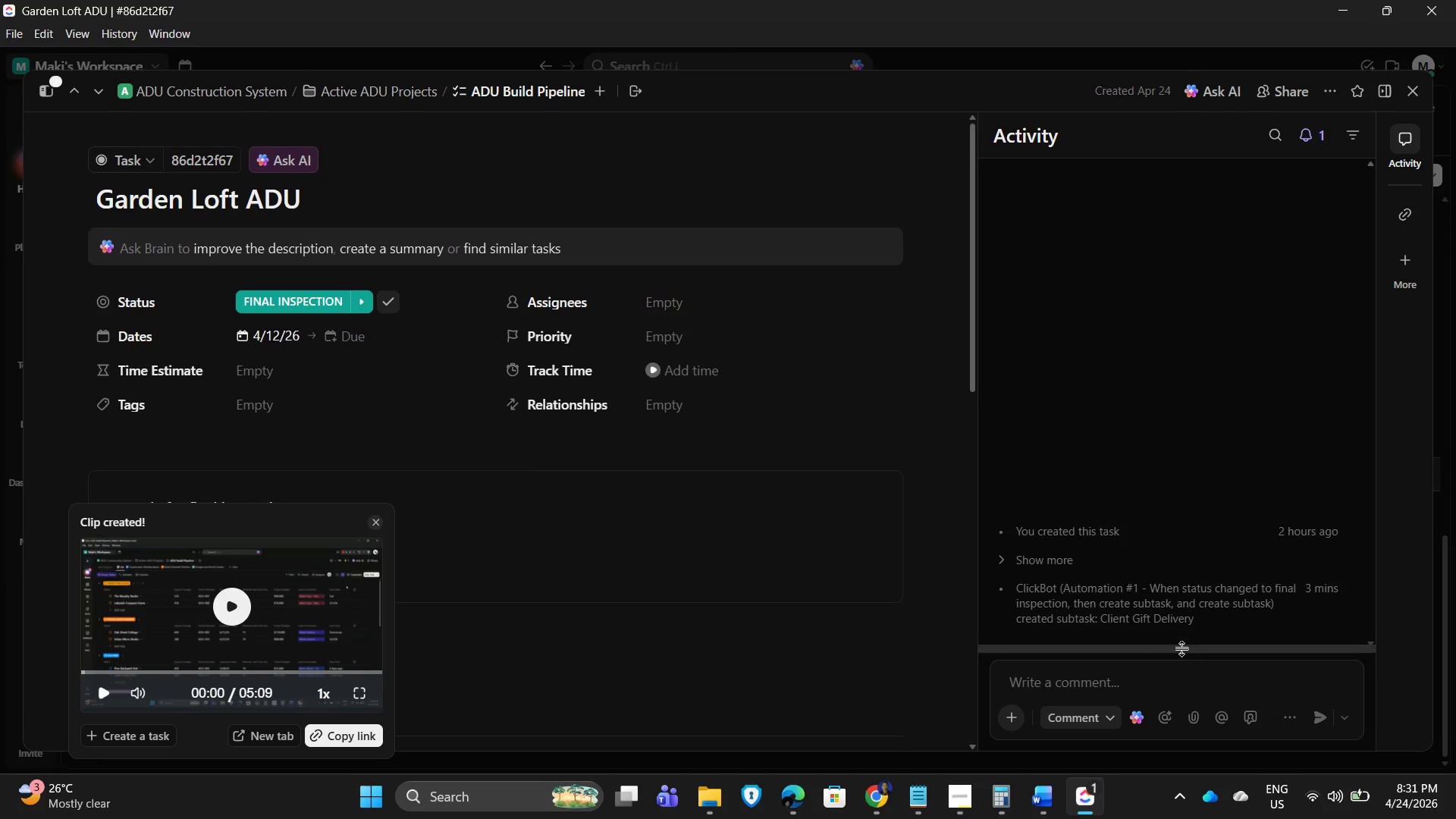 
wait(8.34)
 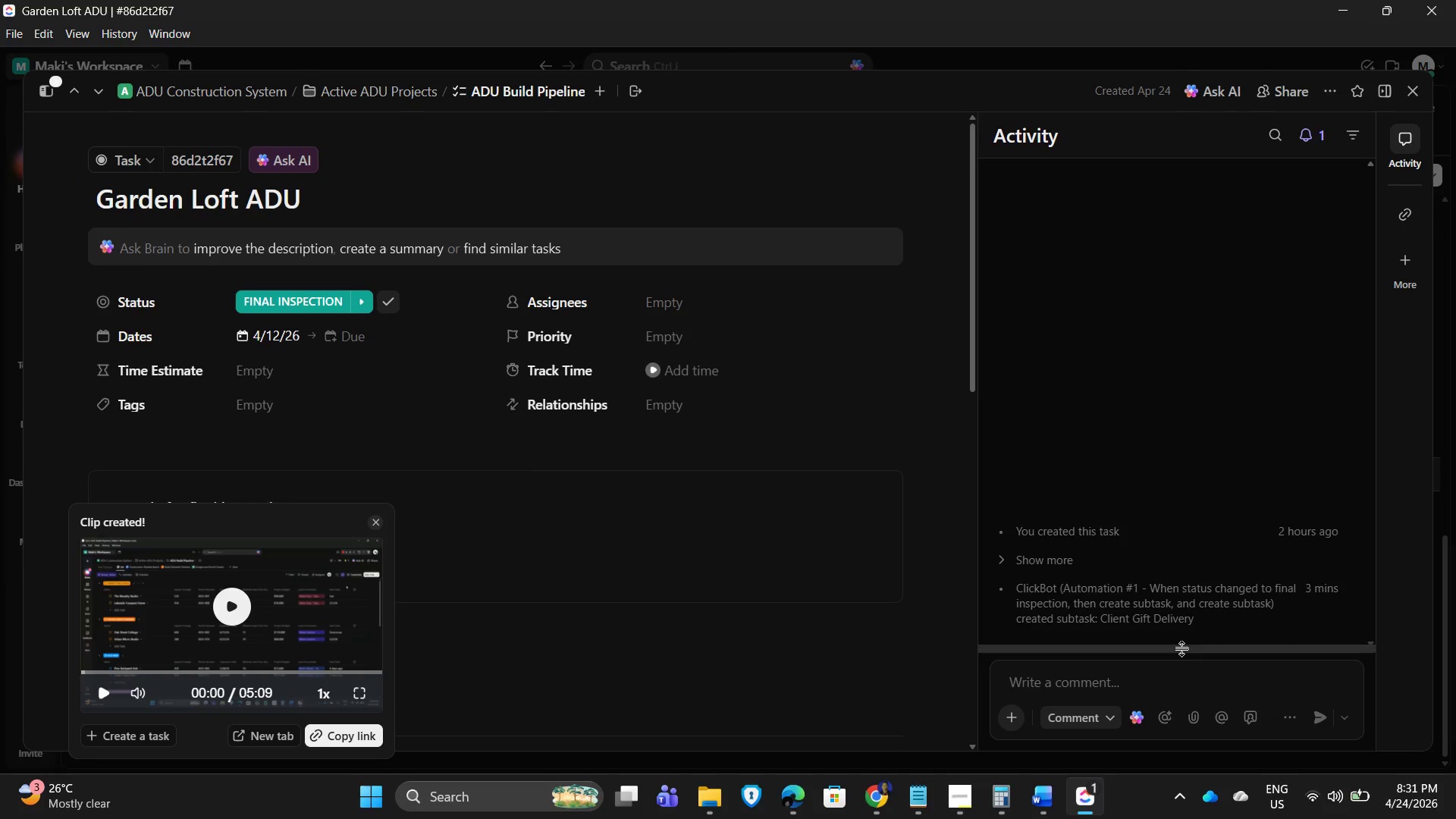 
left_click([1001, 561])
 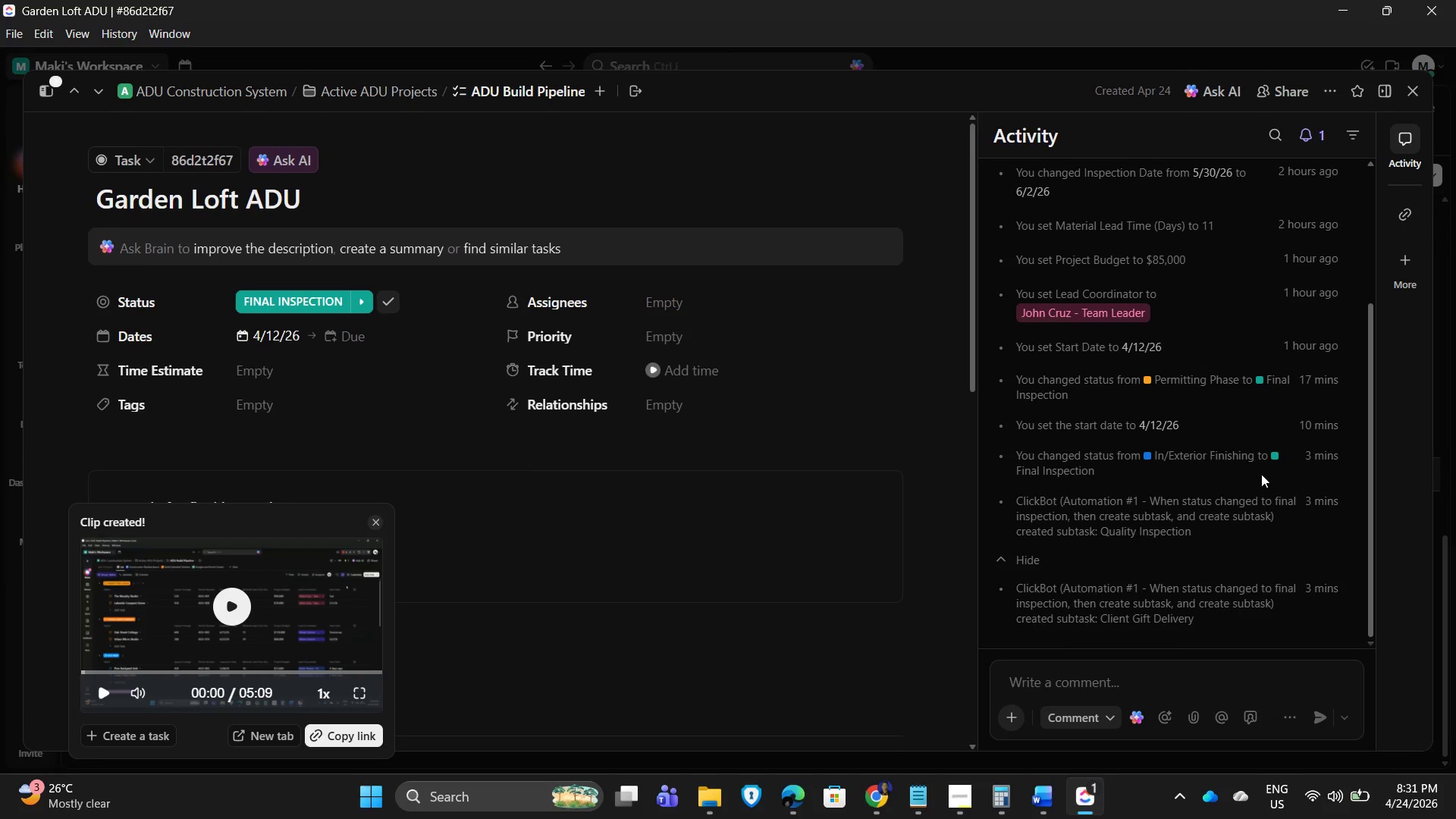 
scroll: coordinate [1303, 540], scroll_direction: down, amount: 3.0
 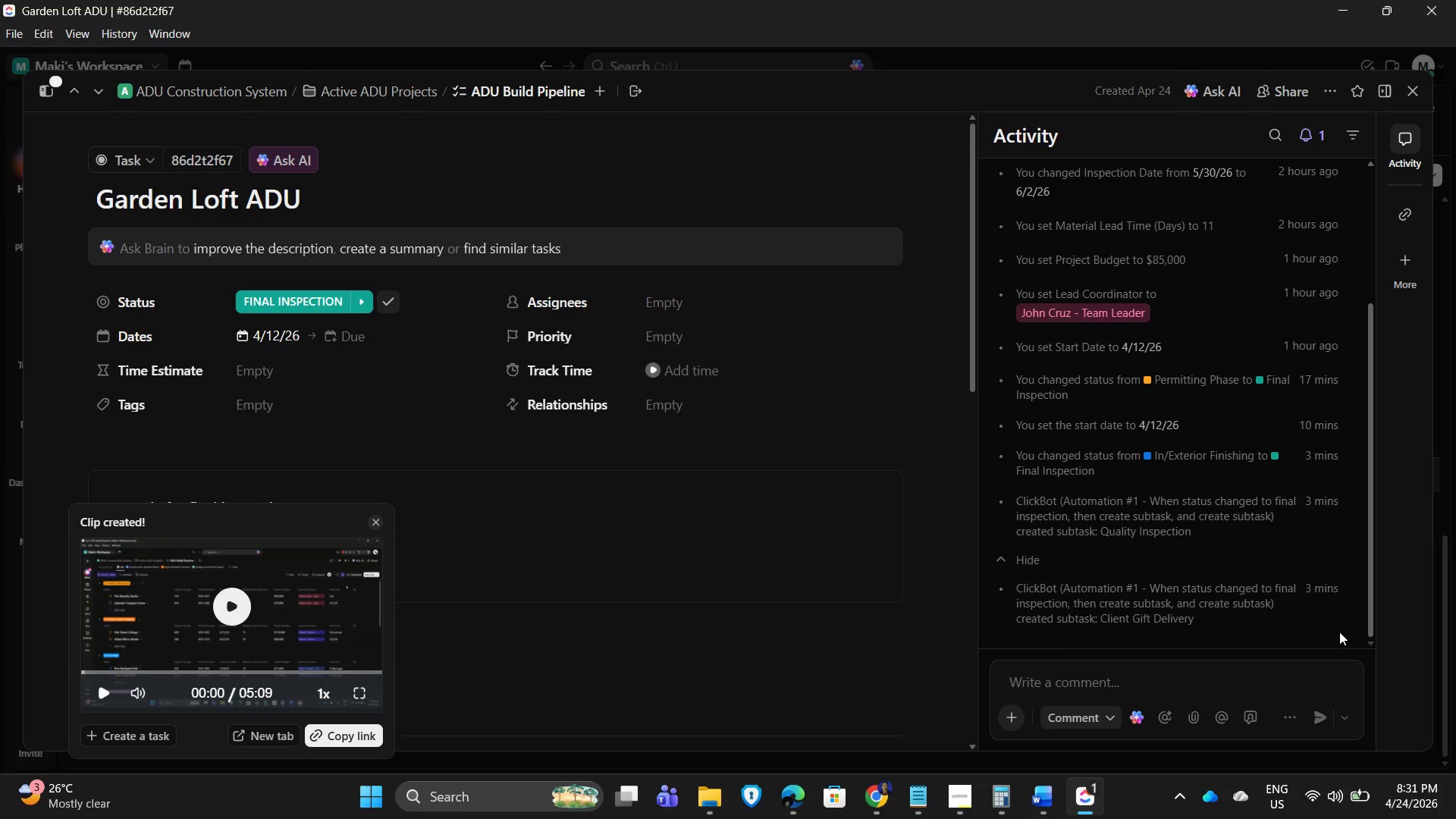 
scroll: coordinate [1302, 505], scroll_direction: up, amount: 2.0
 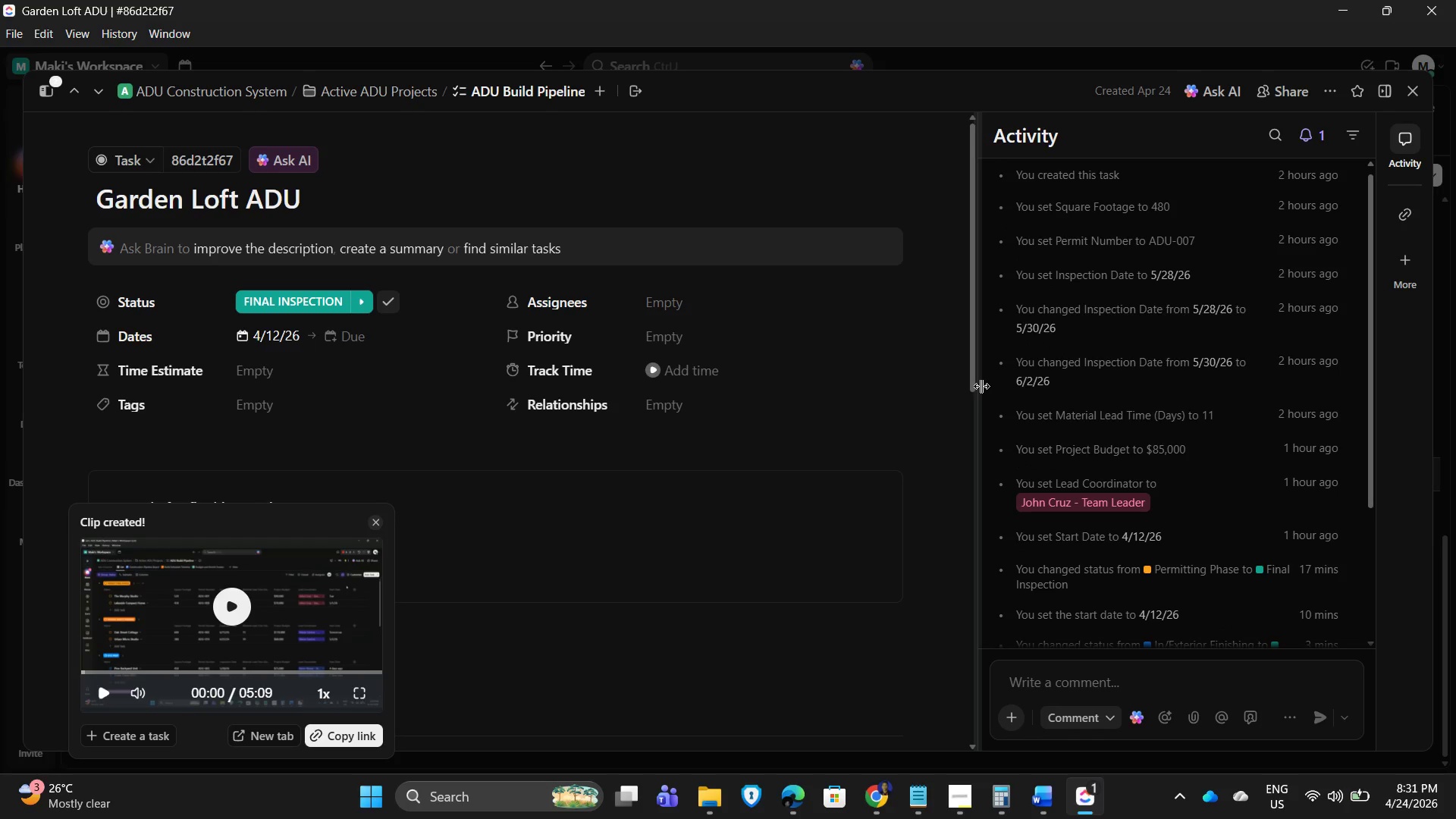 
left_click_drag(start_coordinate=[981, 386], to_coordinate=[563, 390])
 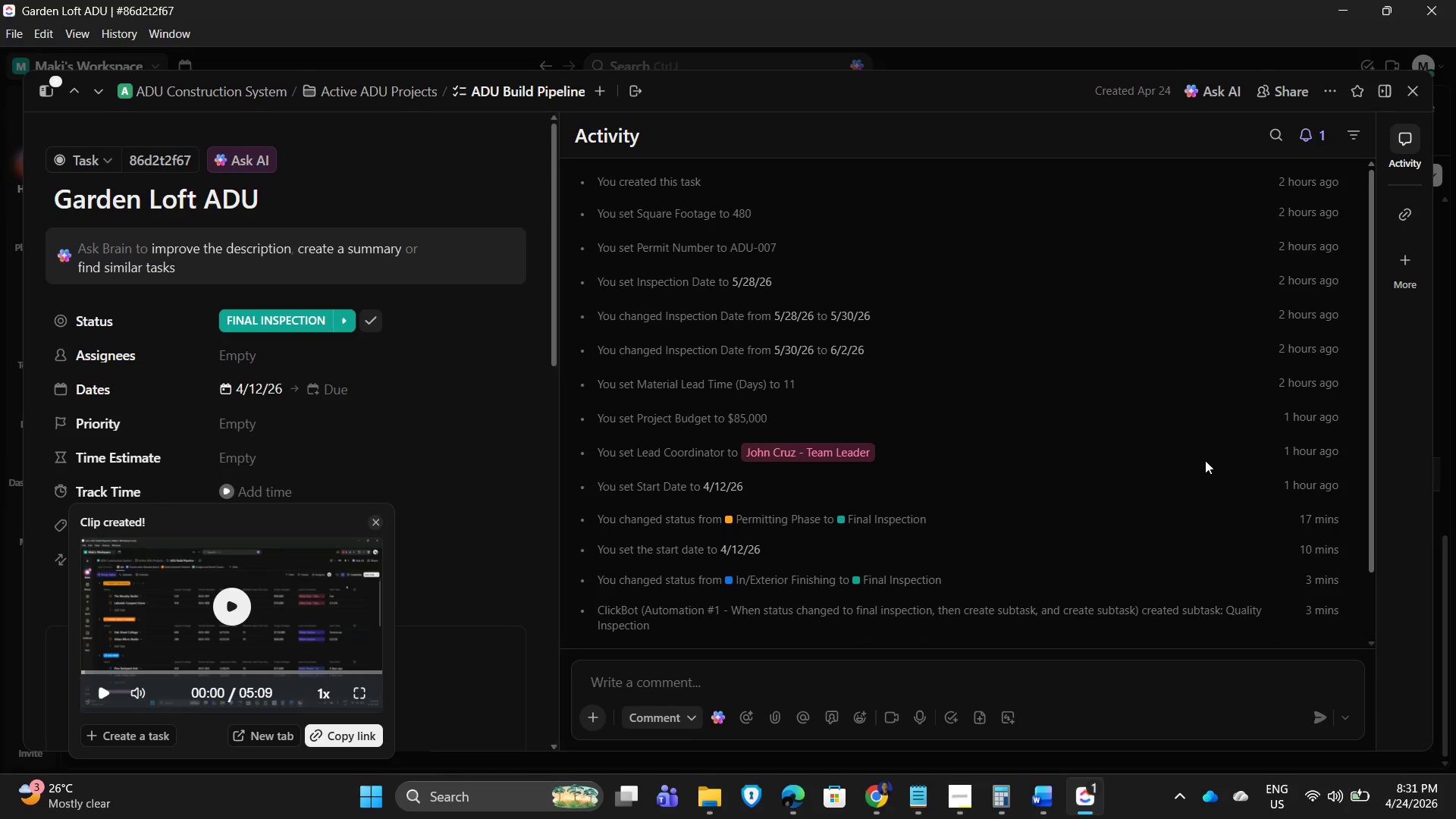 
scroll: coordinate [1287, 488], scroll_direction: down, amount: 6.0
 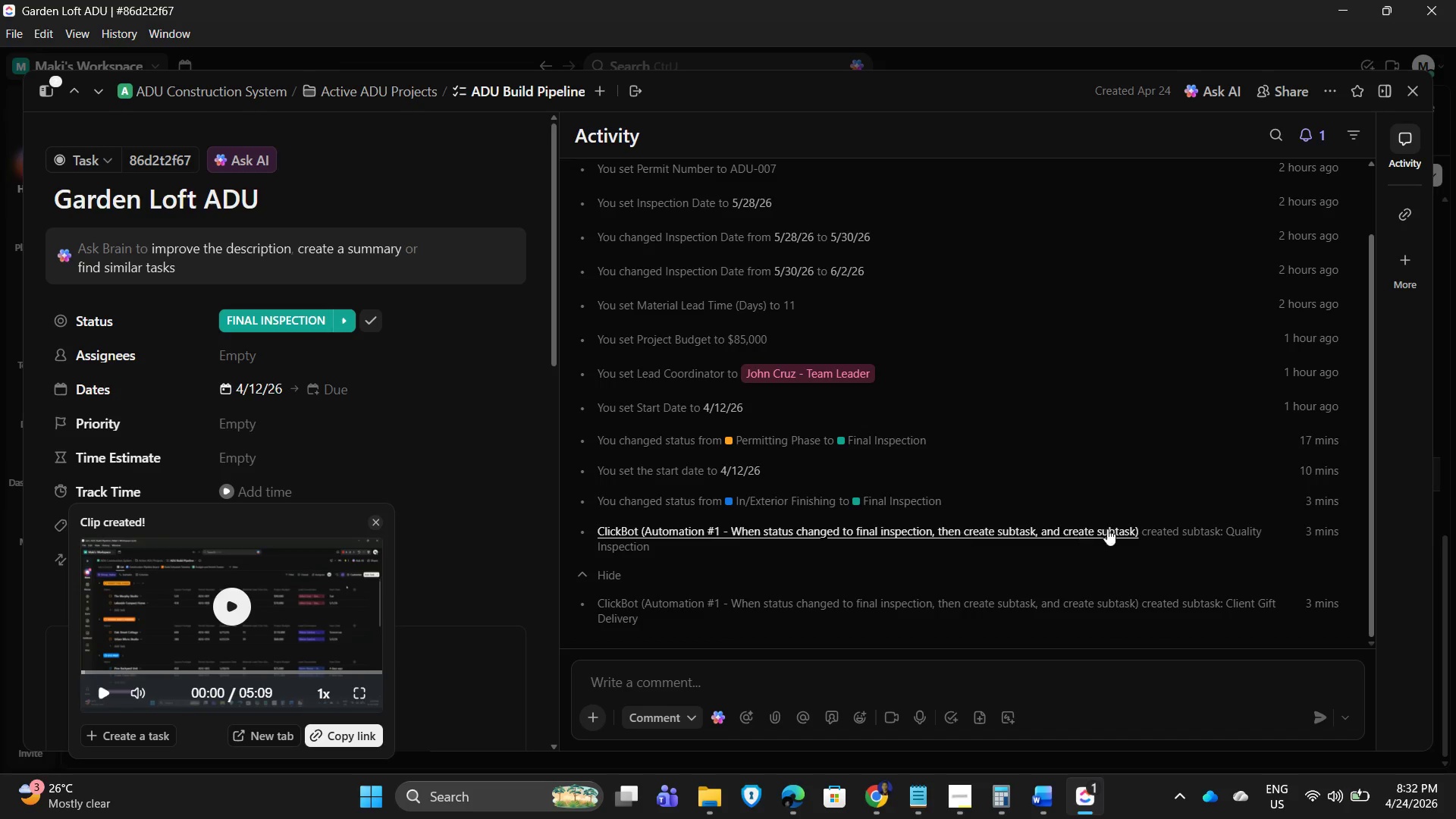 
wait(14.6)
 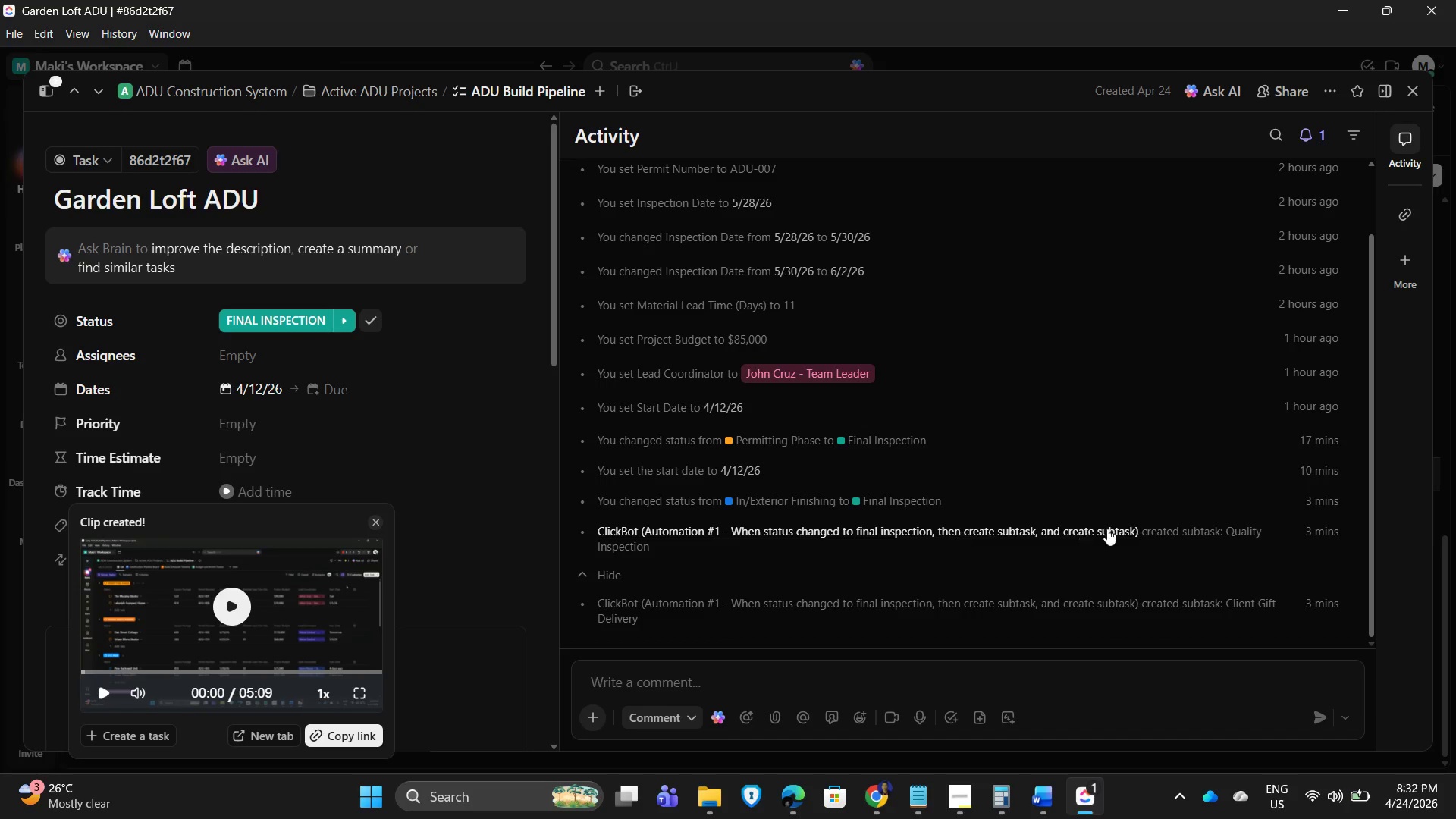 
key(PrintScreen)
 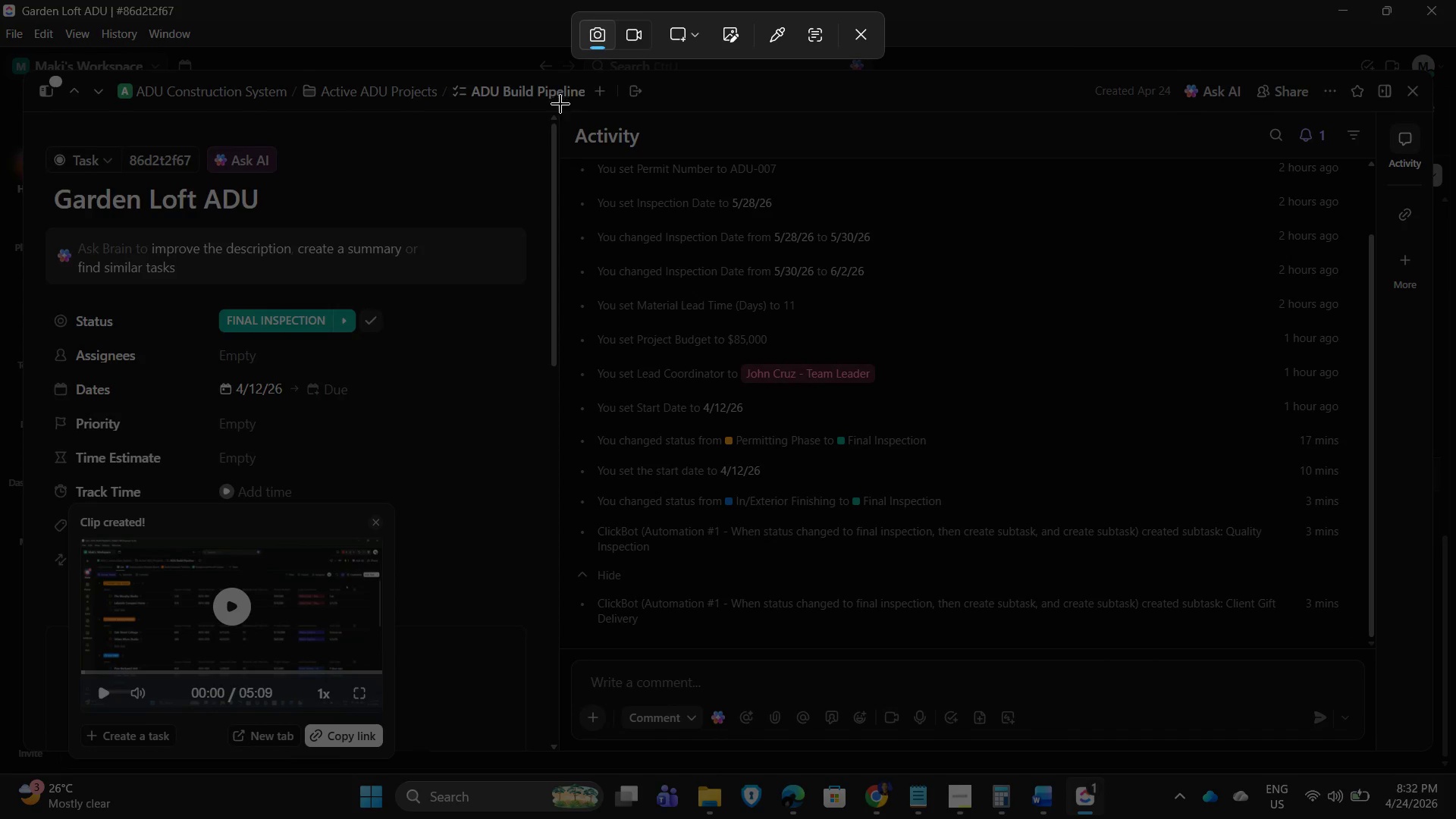 
left_click_drag(start_coordinate=[562, 115], to_coordinate=[1379, 652])
 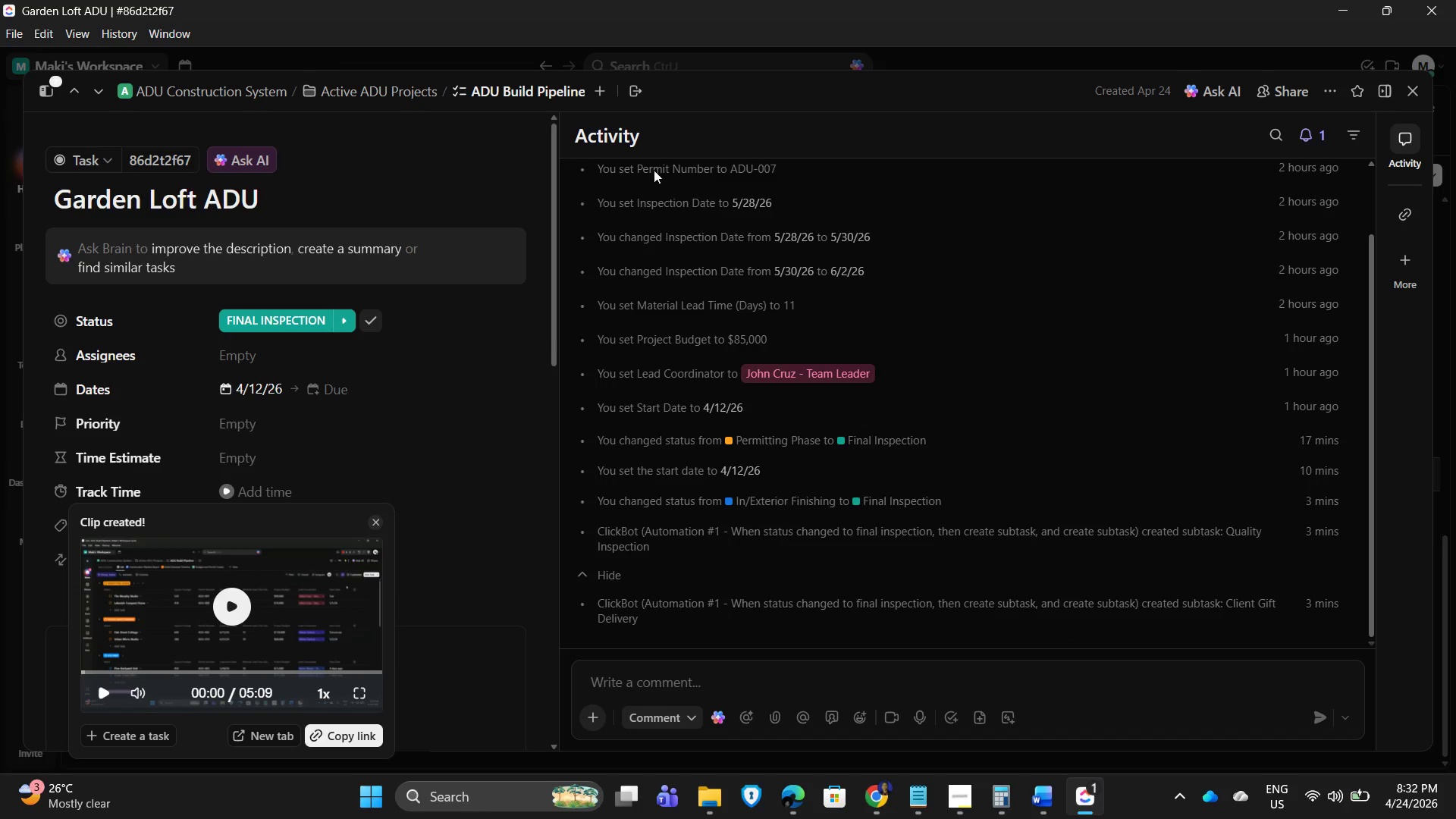 
wait(5.31)
 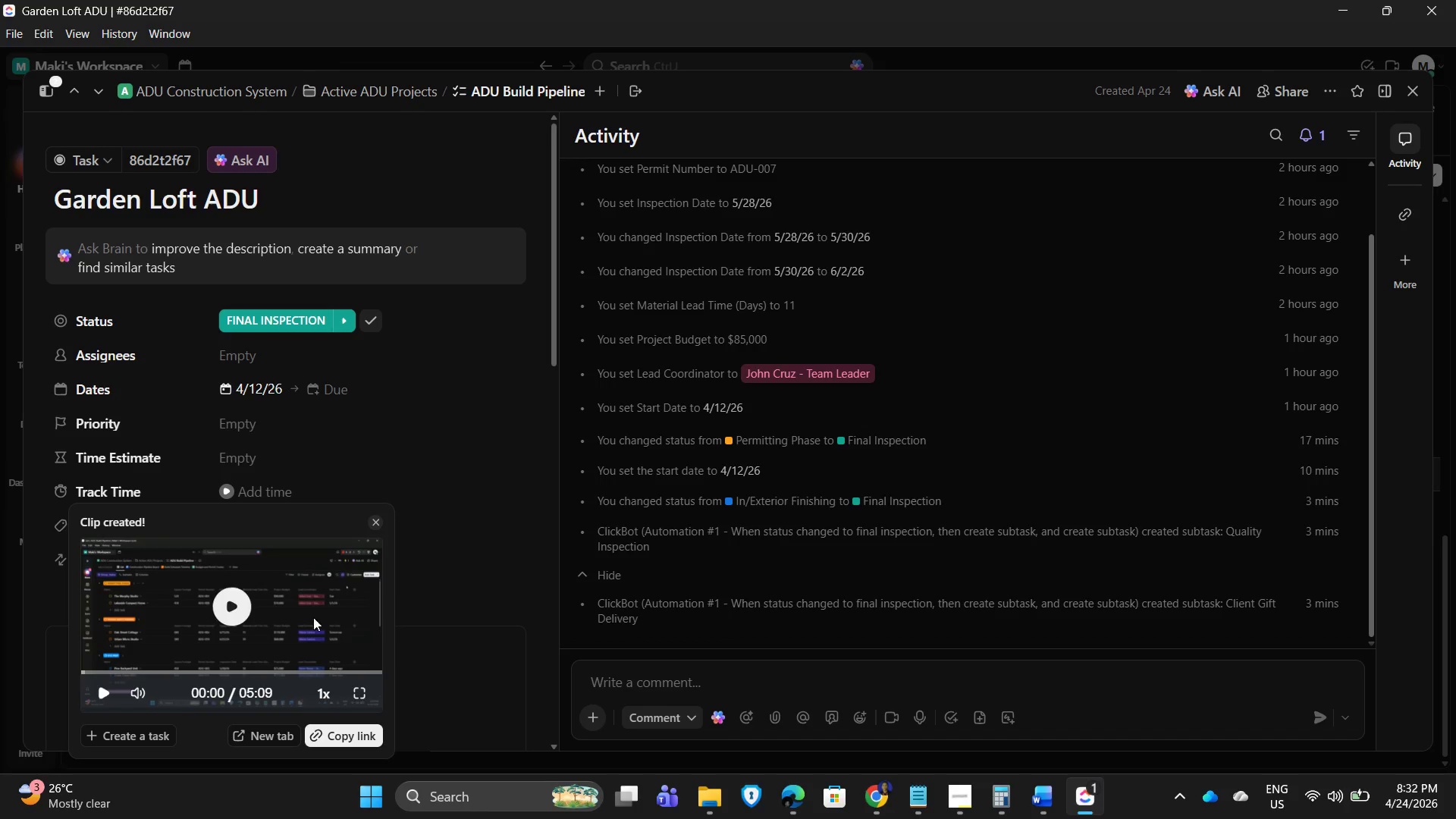 
key(PrintScreen)
 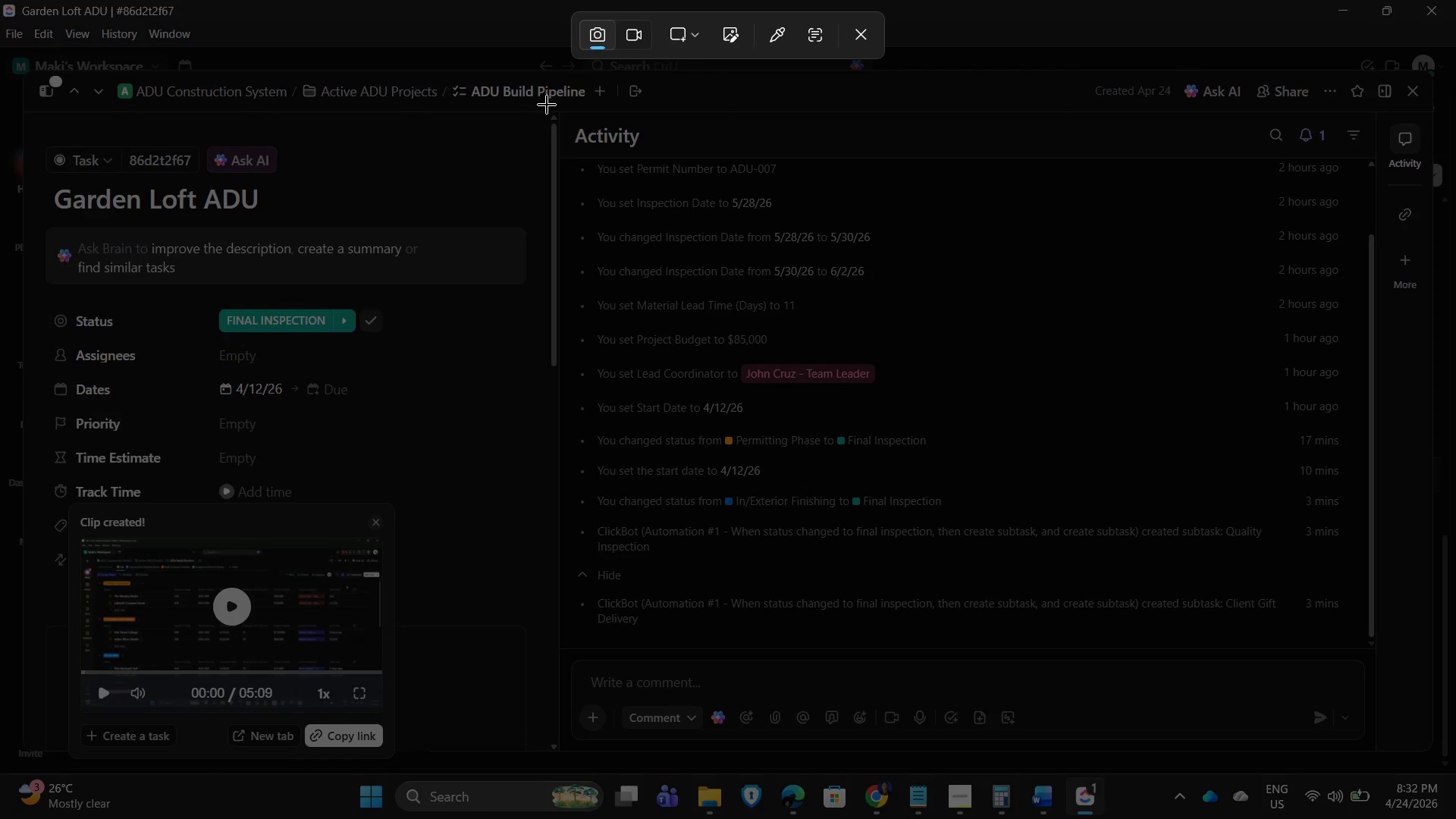 
left_click_drag(start_coordinate=[560, 108], to_coordinate=[1380, 753])
 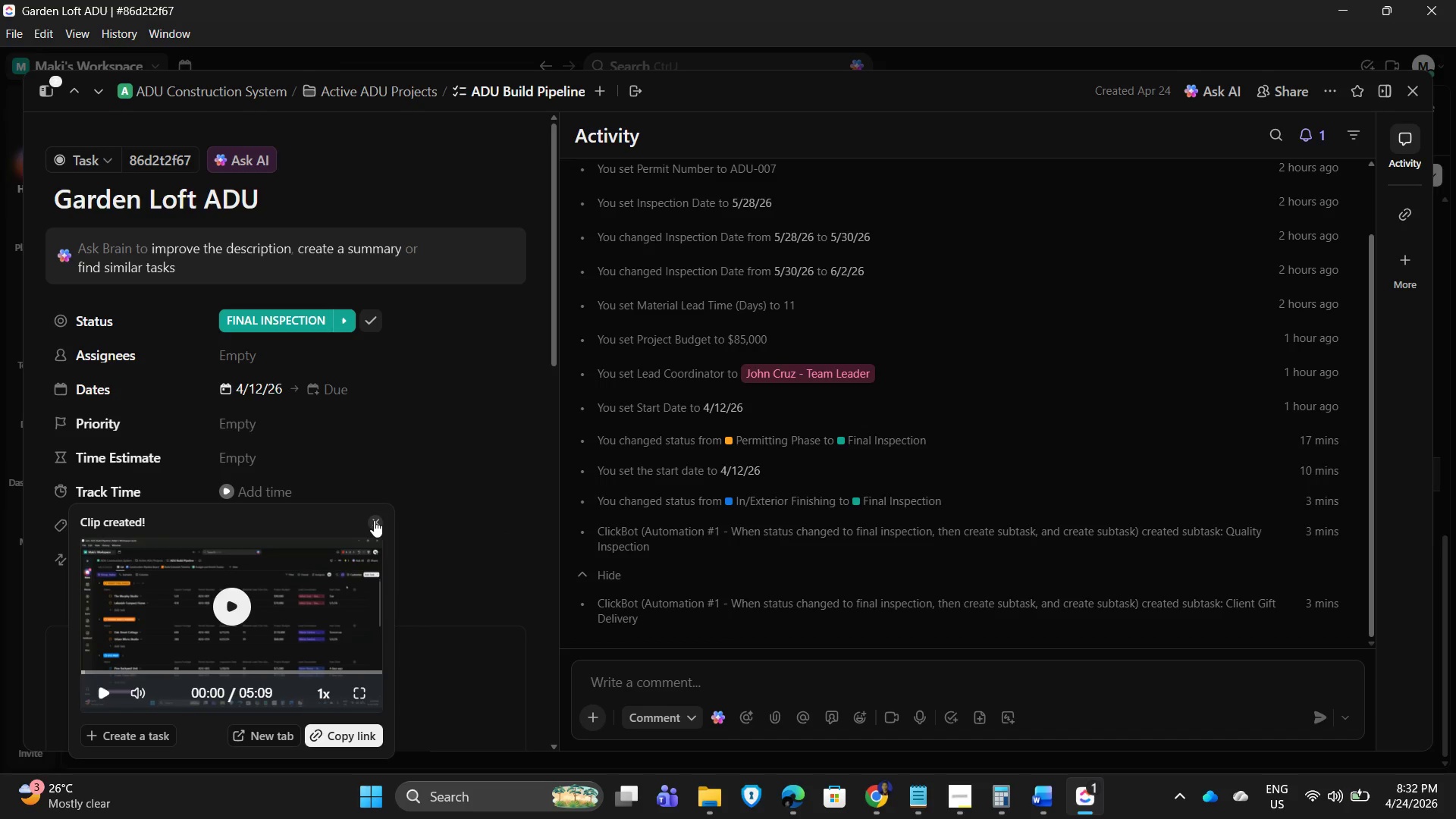 
left_click([374, 520])
 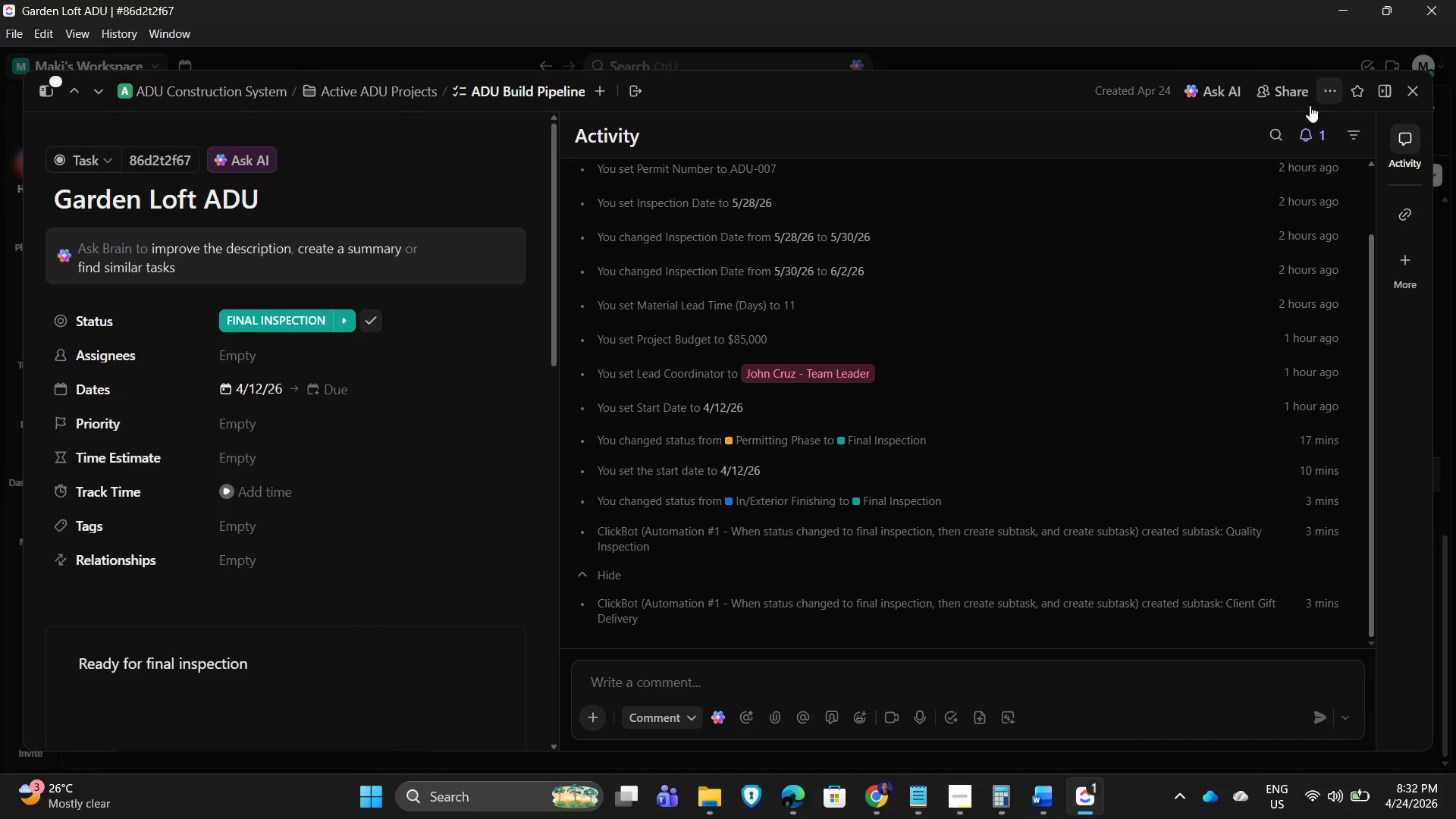 
scroll: coordinate [297, 510], scroll_direction: down, amount: 7.0
 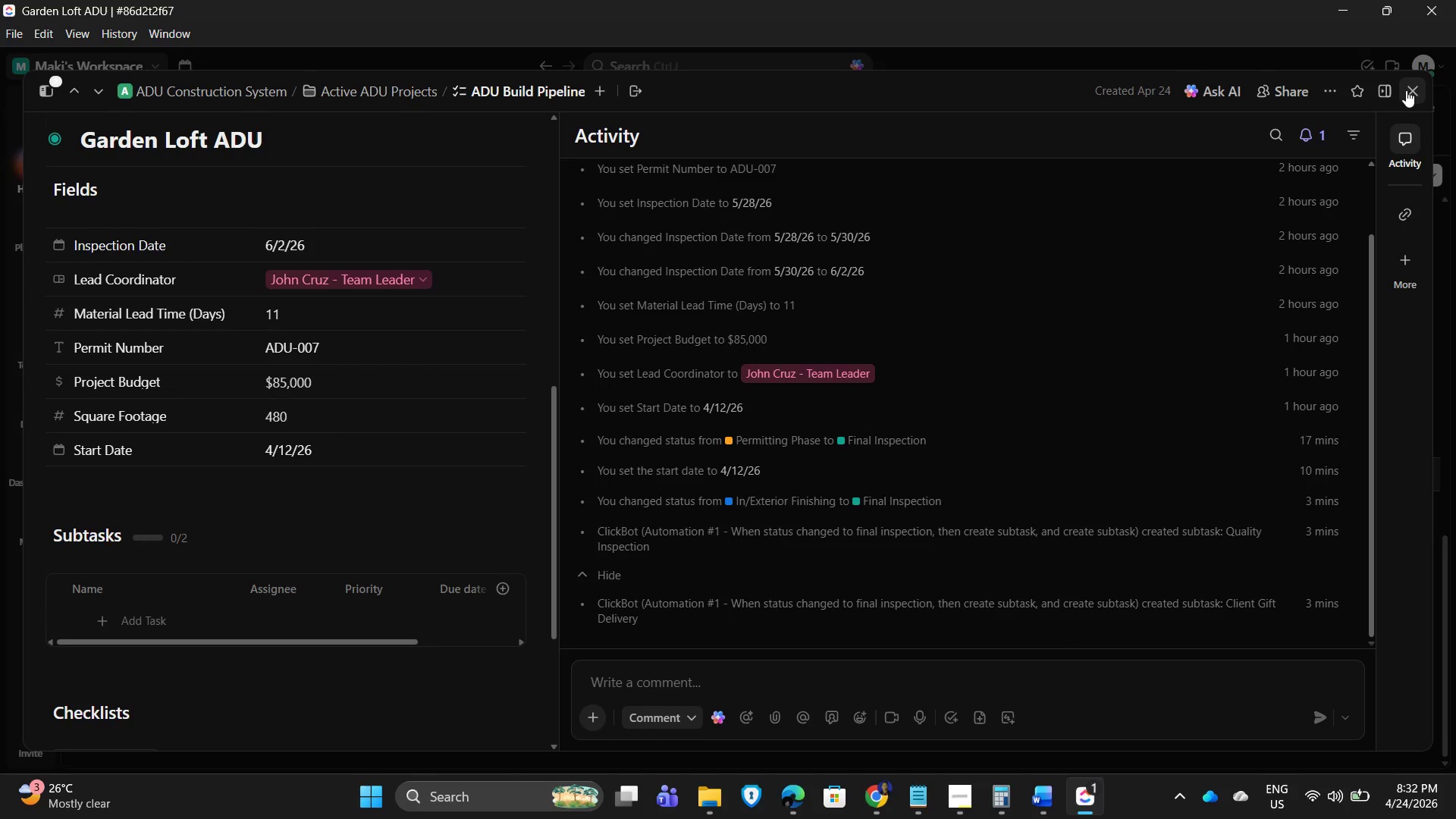 
left_click([1406, 90])
 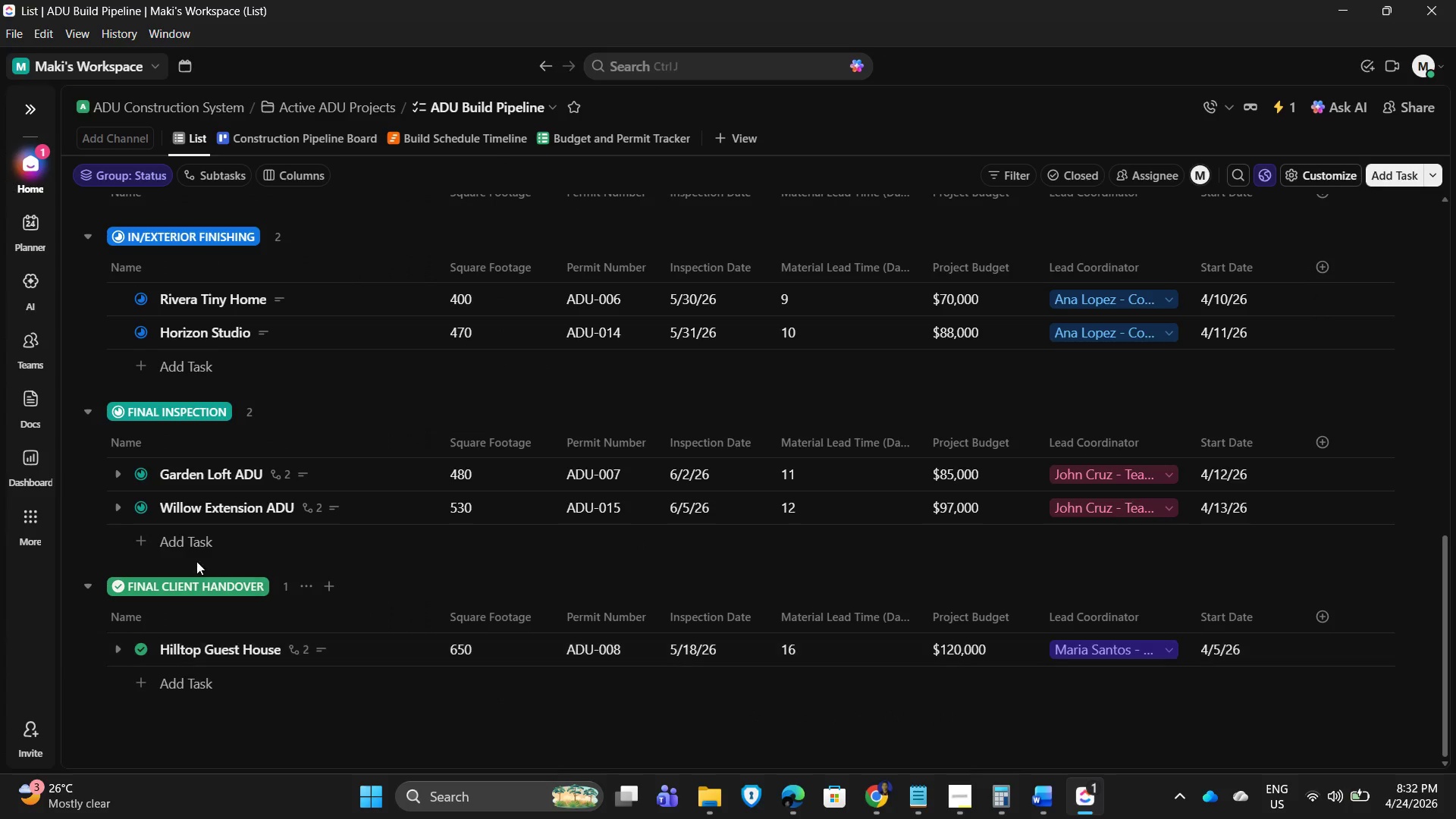 
left_click([206, 516])
 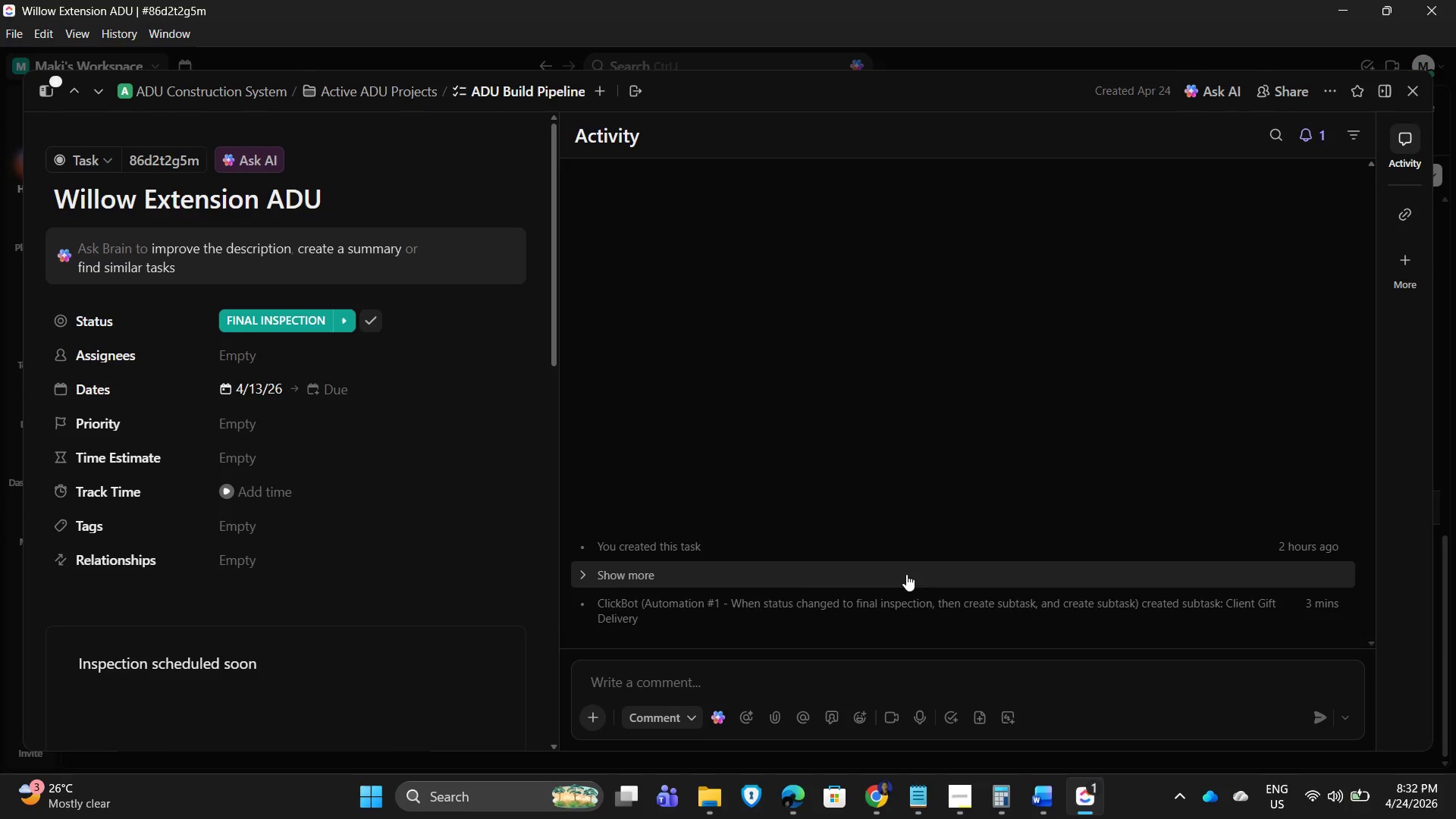 
left_click([583, 578])
 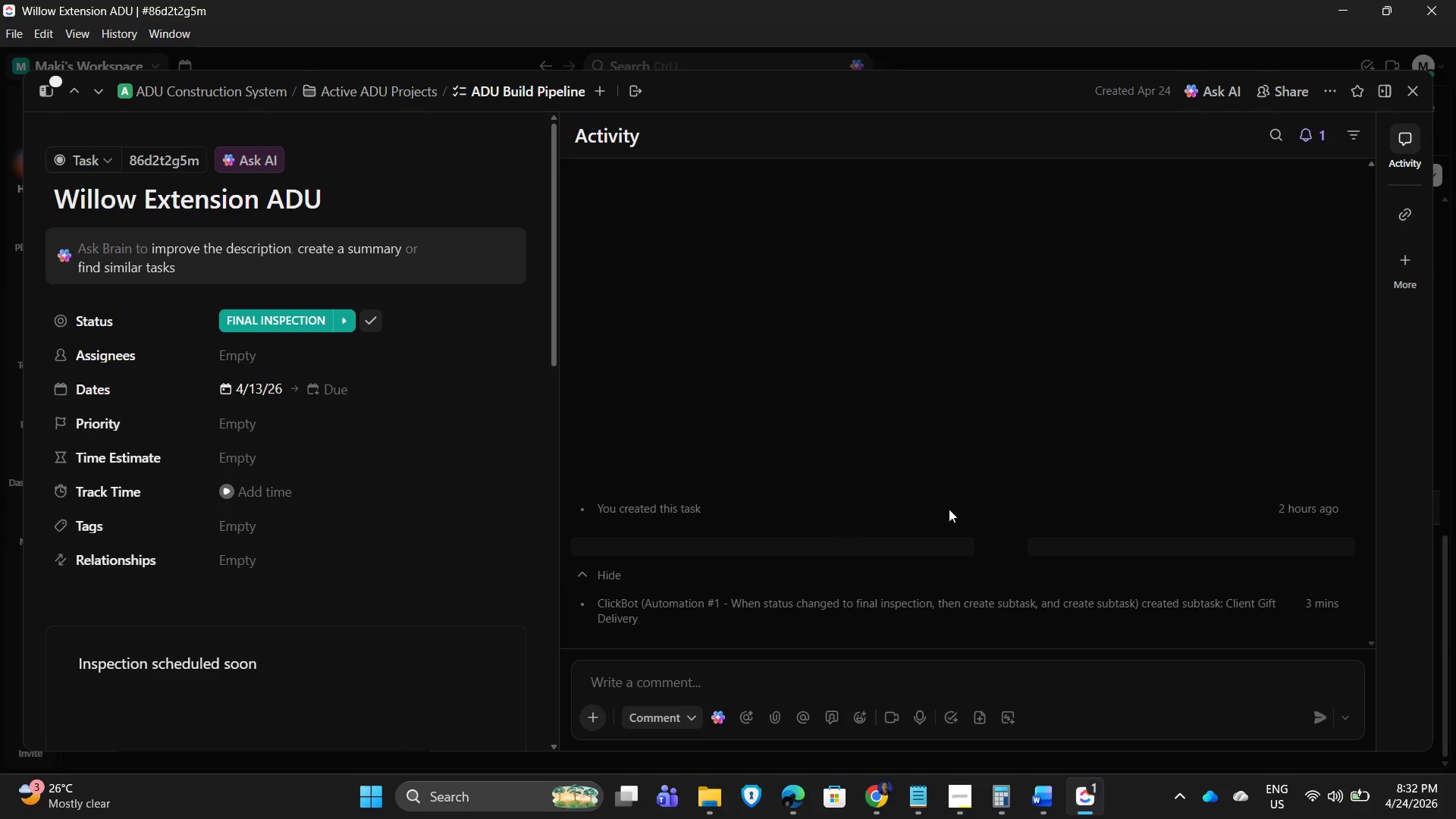 
scroll: coordinate [1233, 494], scroll_direction: down, amount: 8.0
 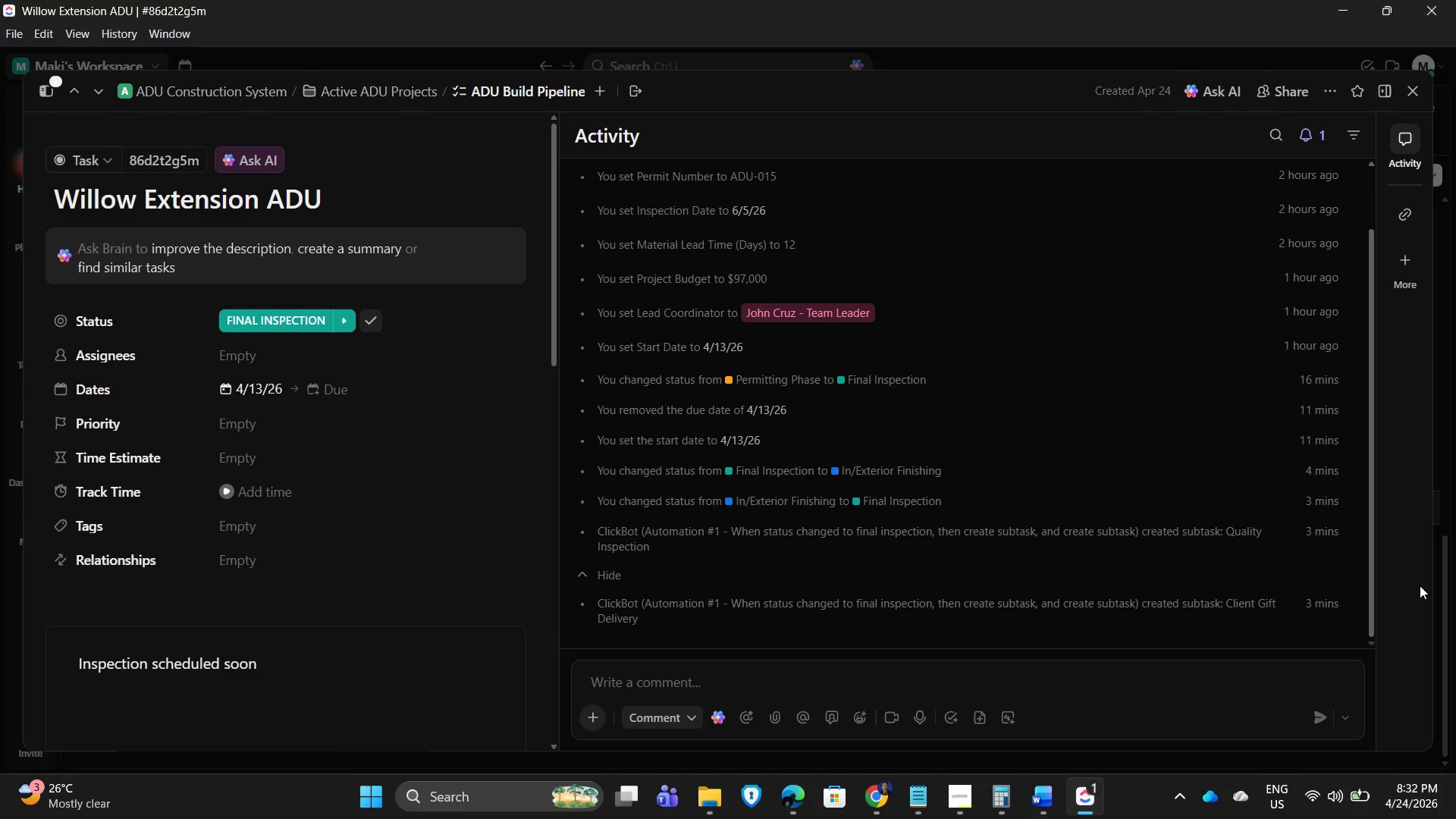 
key(PrintScreen)
 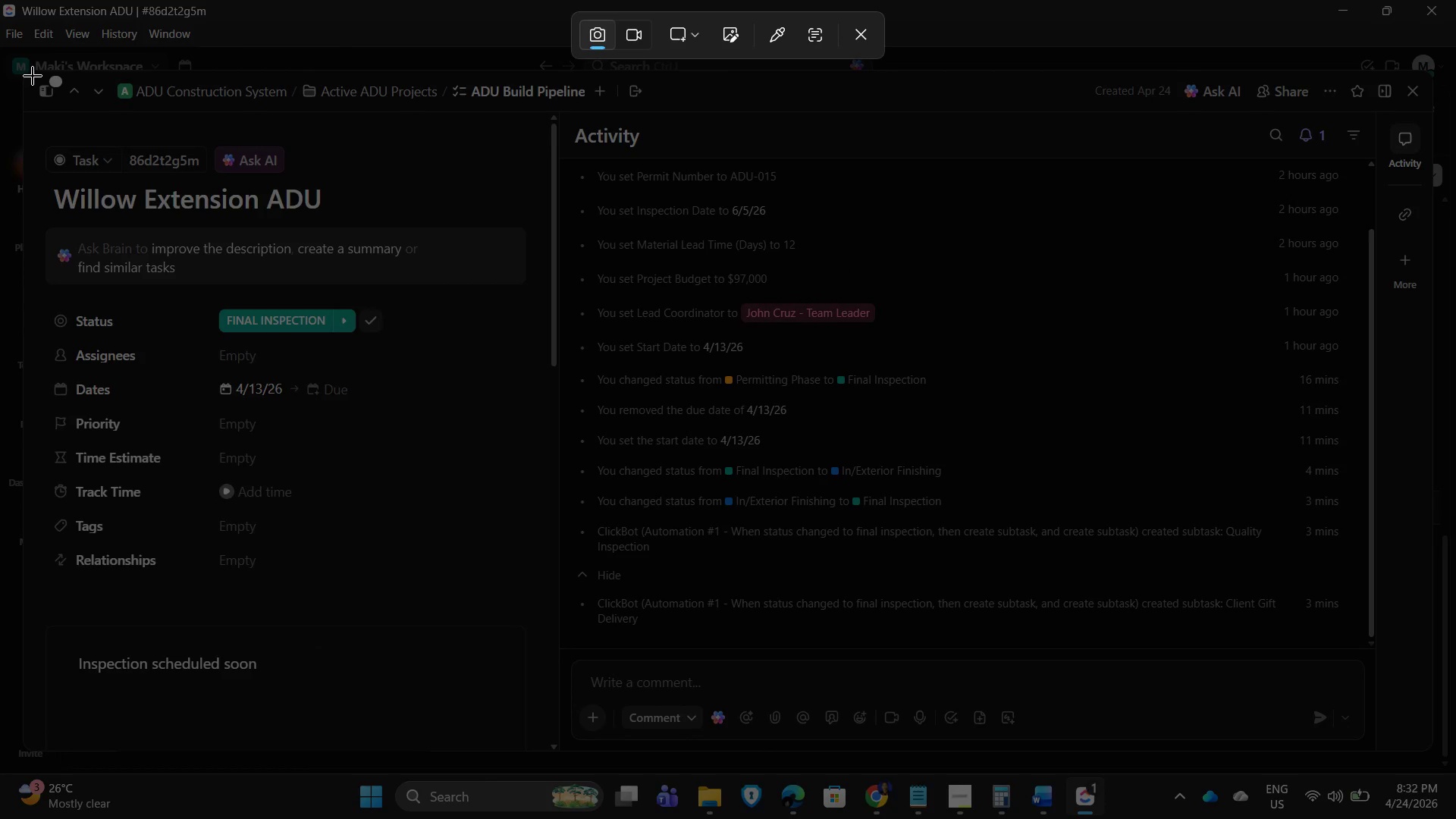 
left_click_drag(start_coordinate=[29, 80], to_coordinate=[1382, 751])
 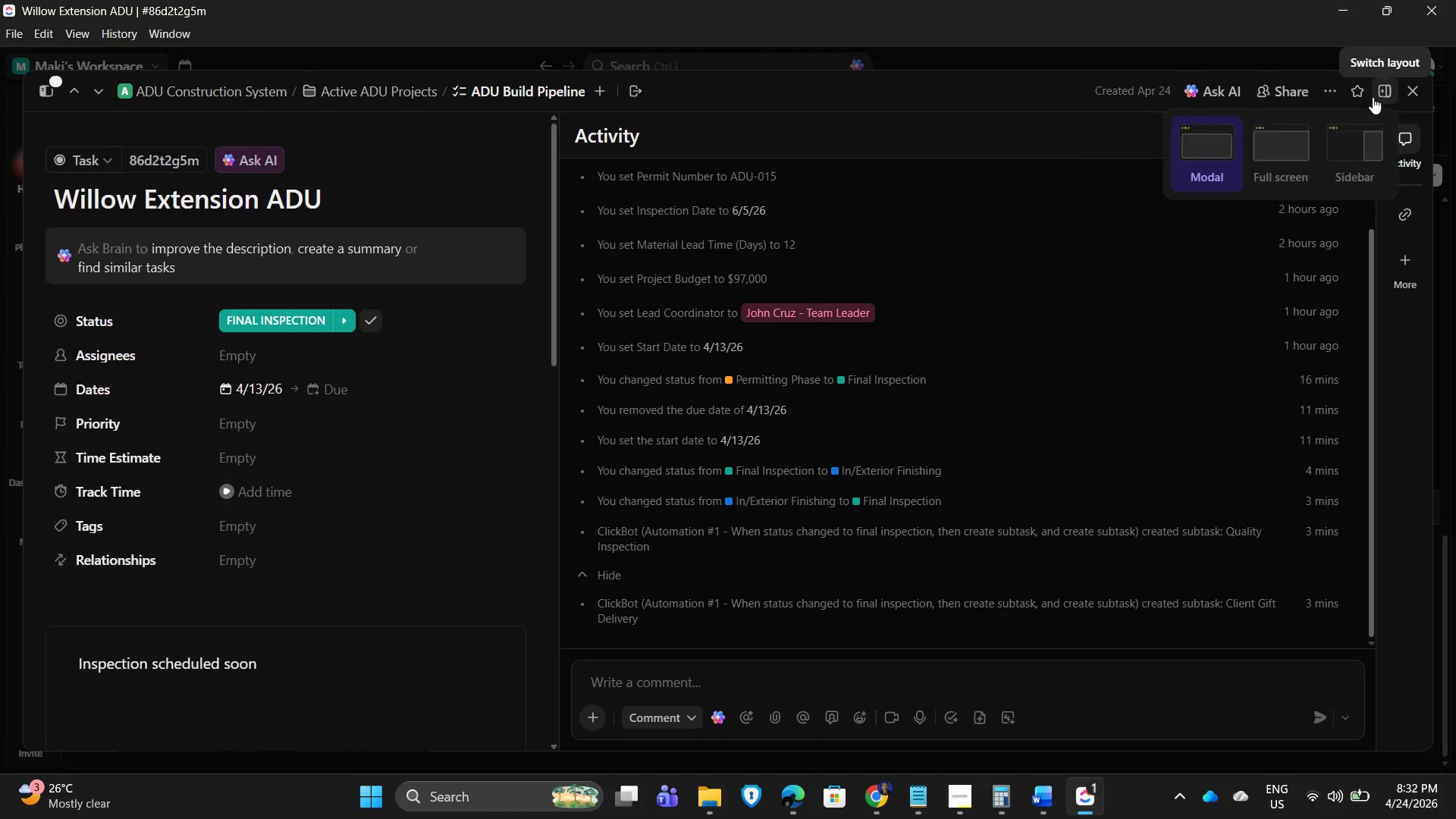 
left_click([1408, 91])
 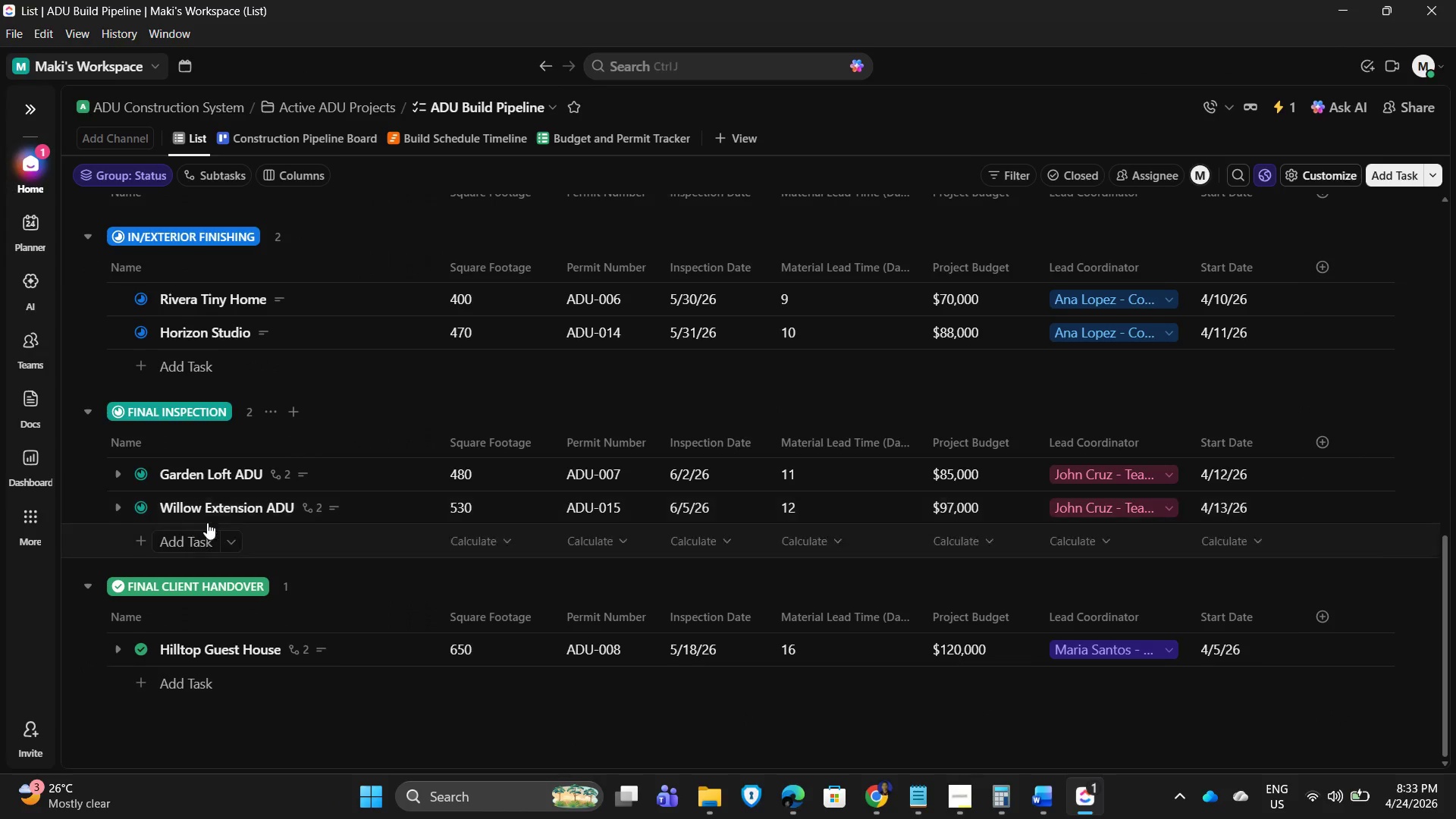 
left_click([214, 472])
 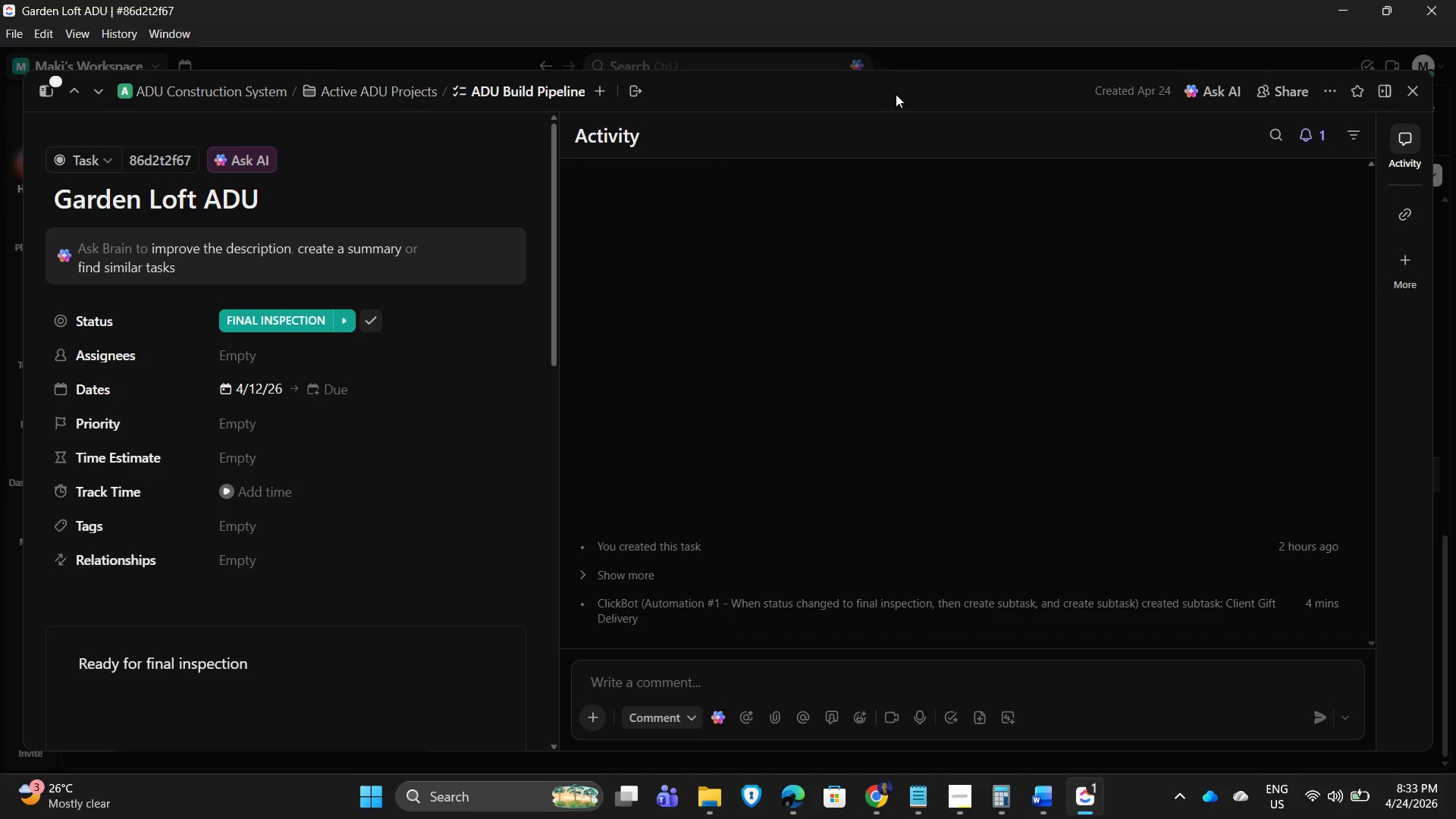 
left_click([584, 572])
 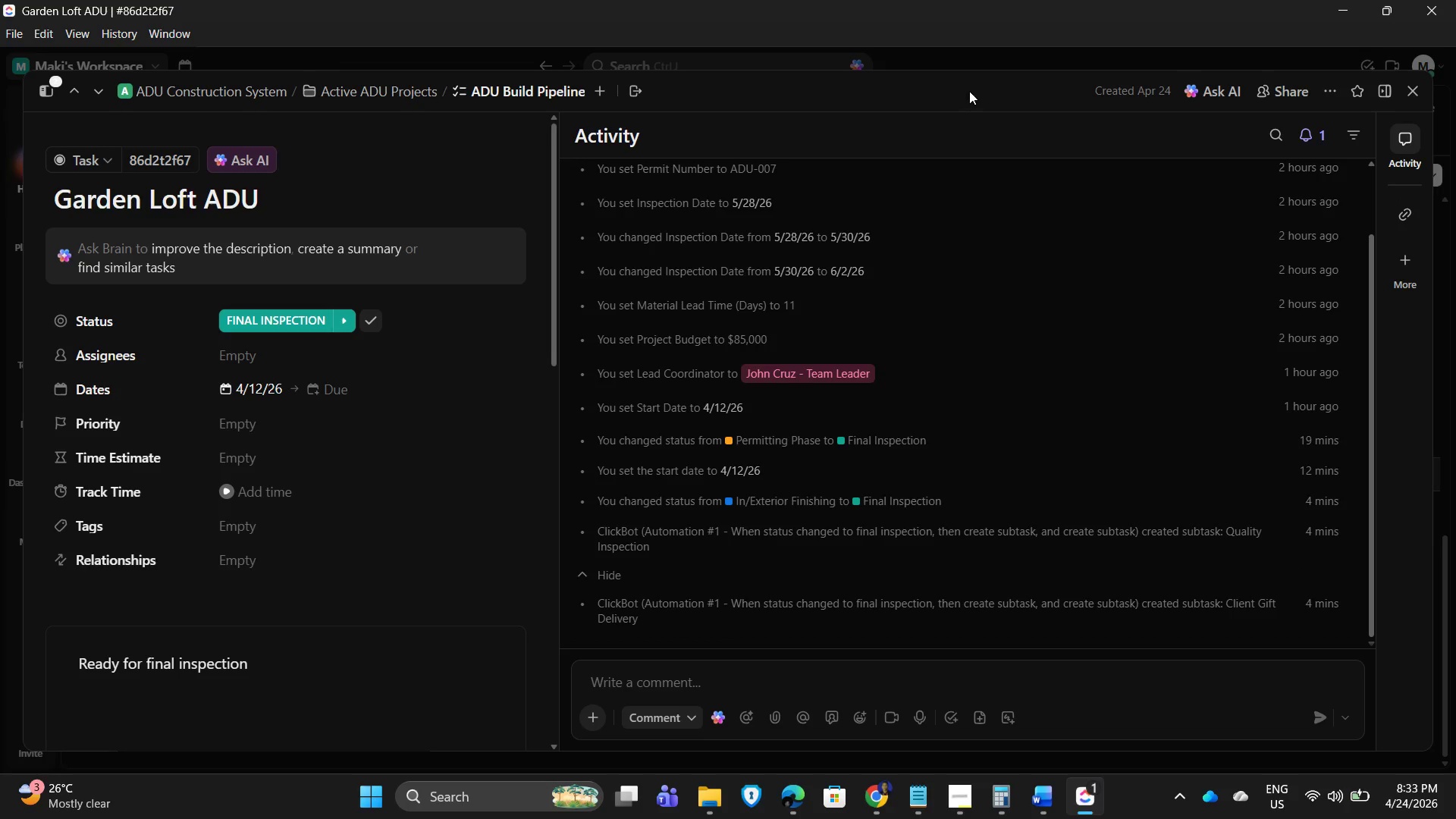 
left_click([978, 84])
 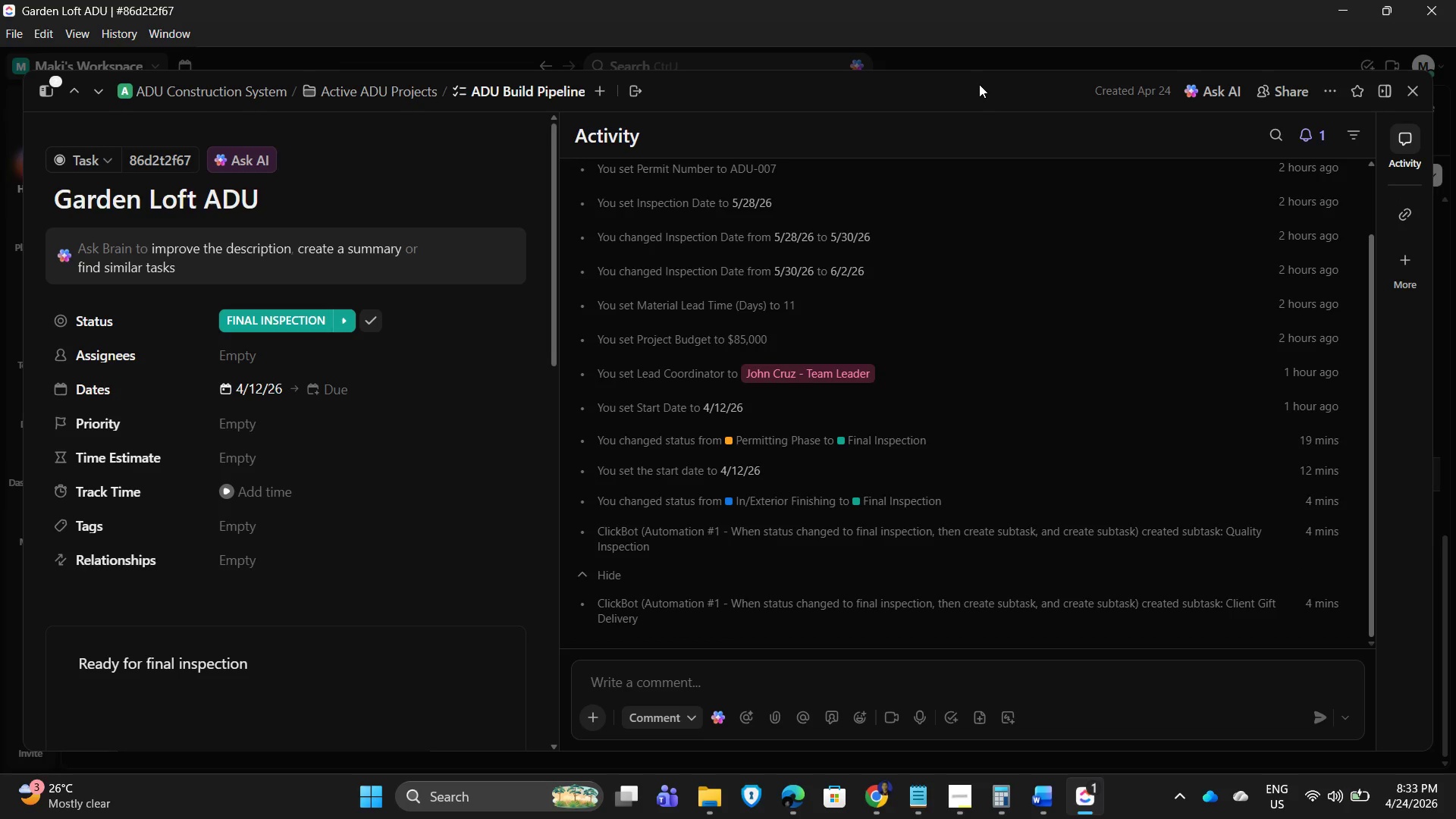 
key(PrintScreen)
 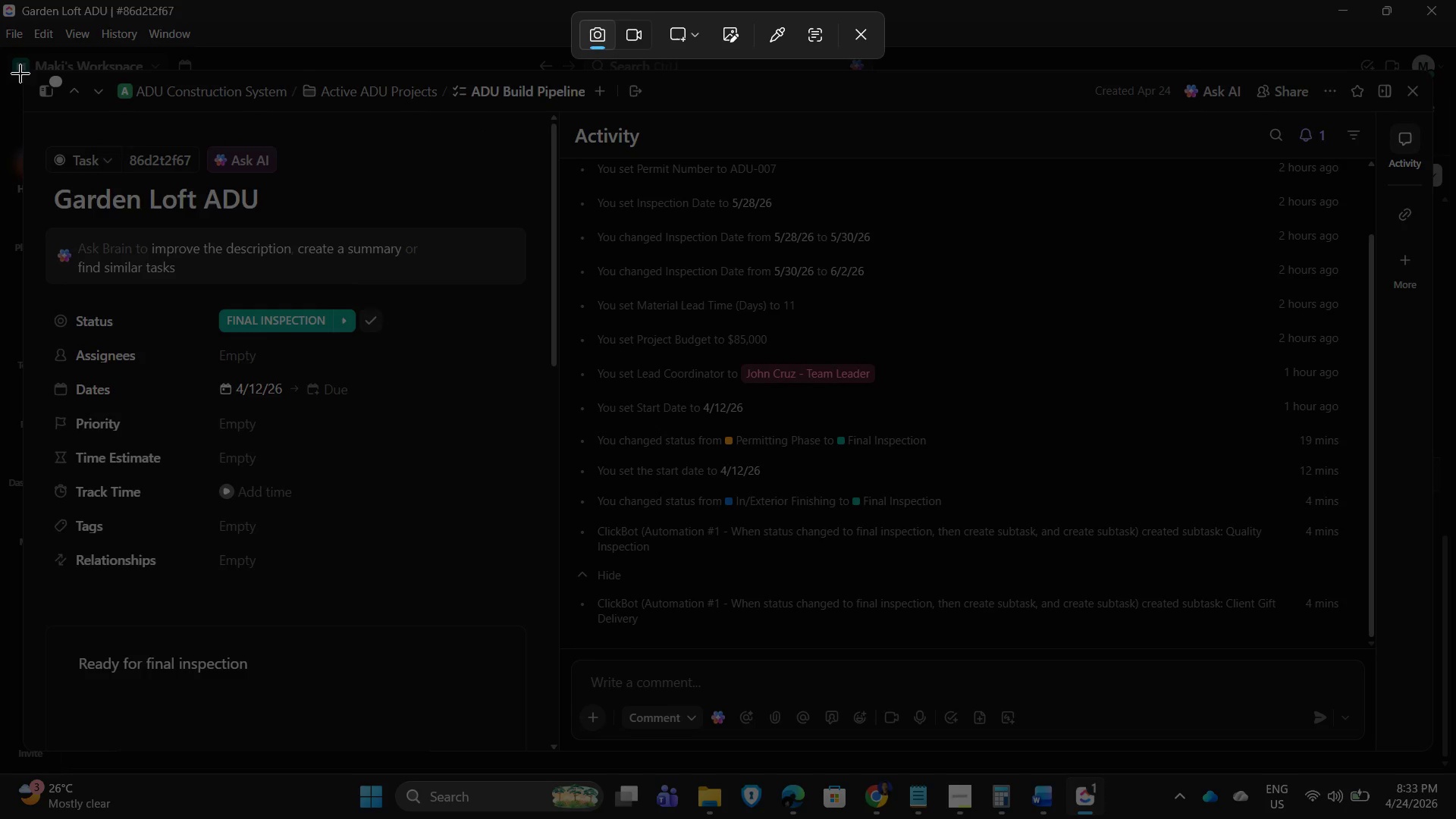 
left_click_drag(start_coordinate=[24, 71], to_coordinate=[1376, 742])
 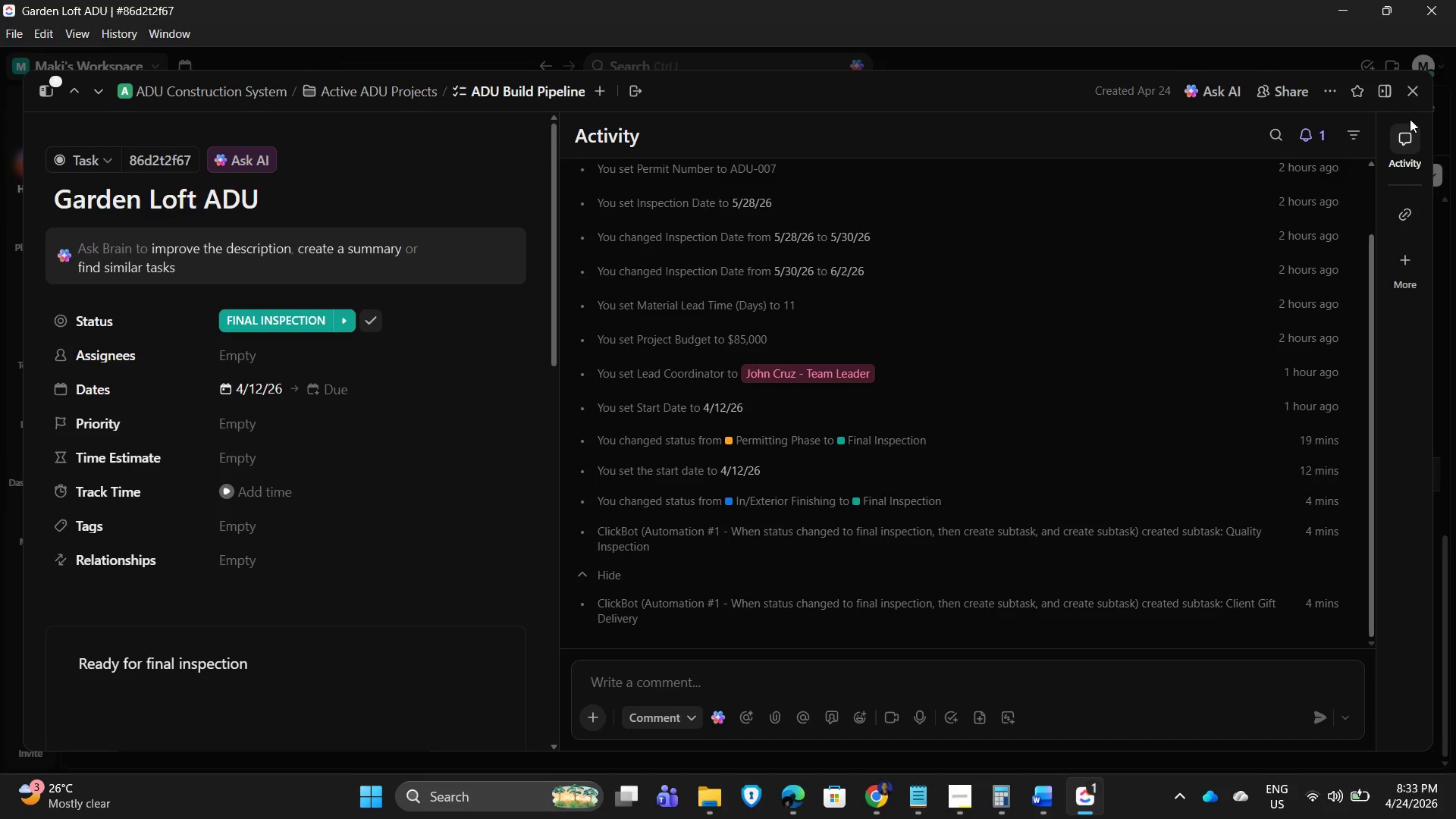 
left_click([1403, 80])
 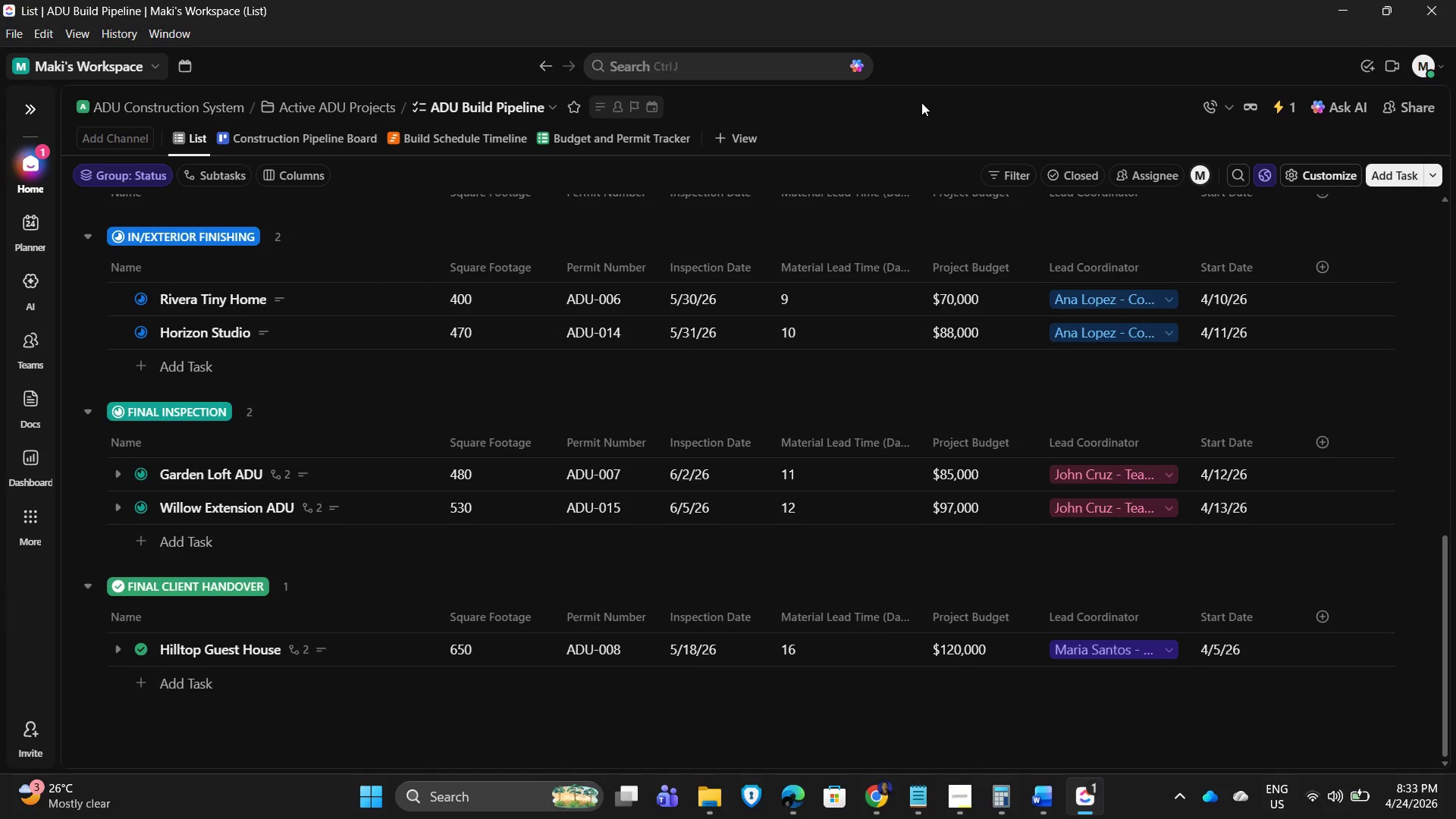 
left_click([921, 102])
 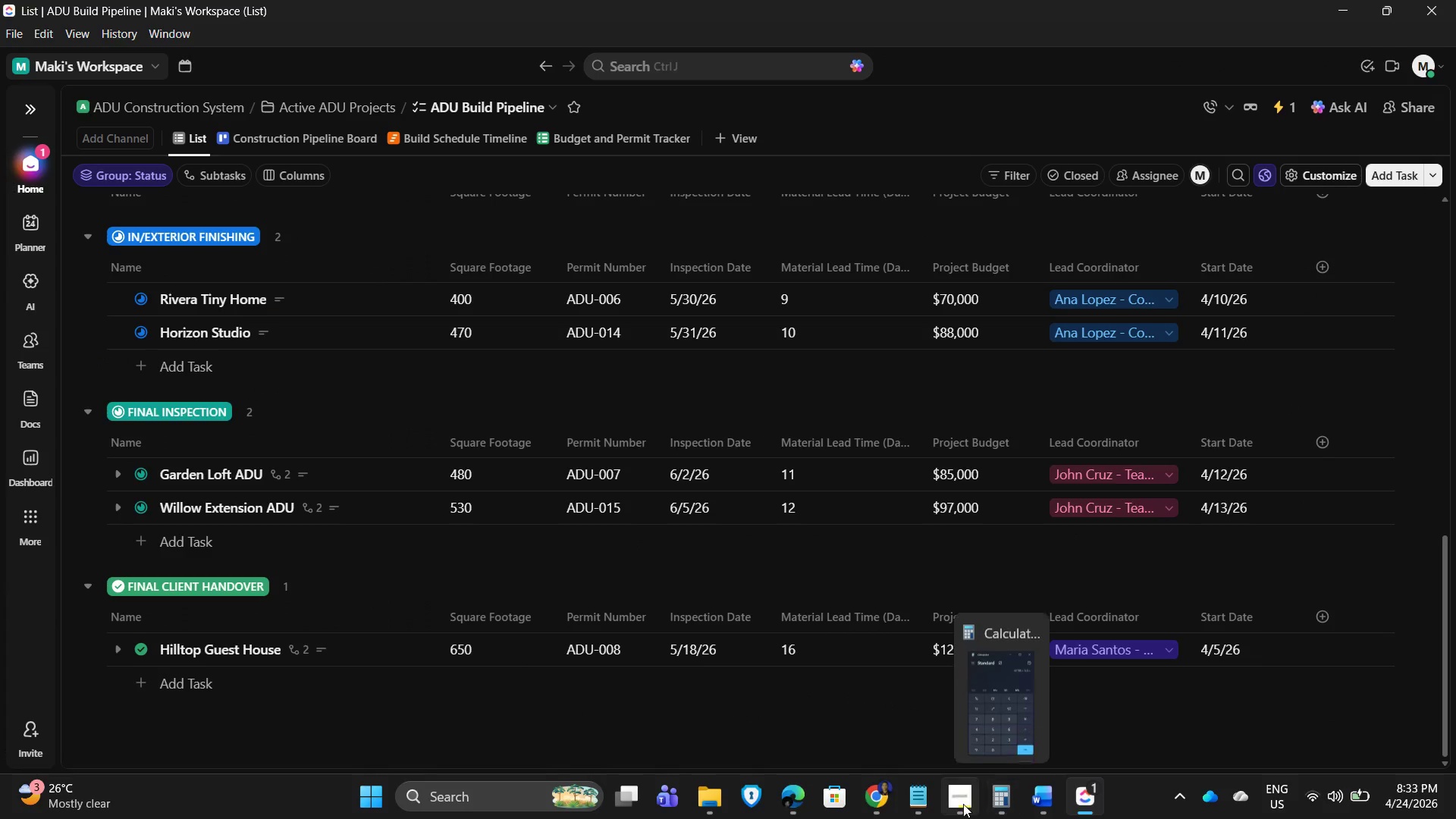 